 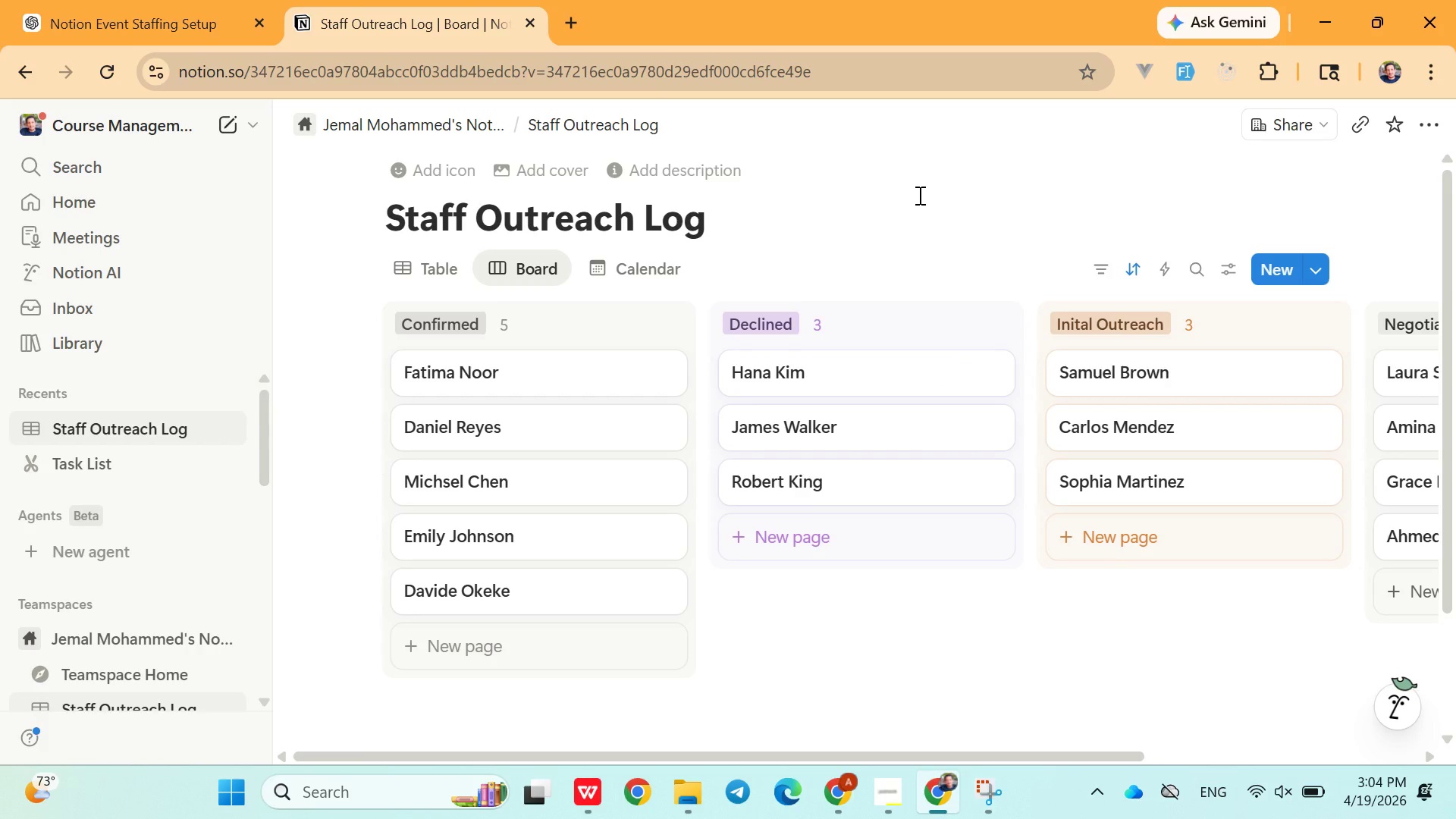 
mouse_move([167, 413])
 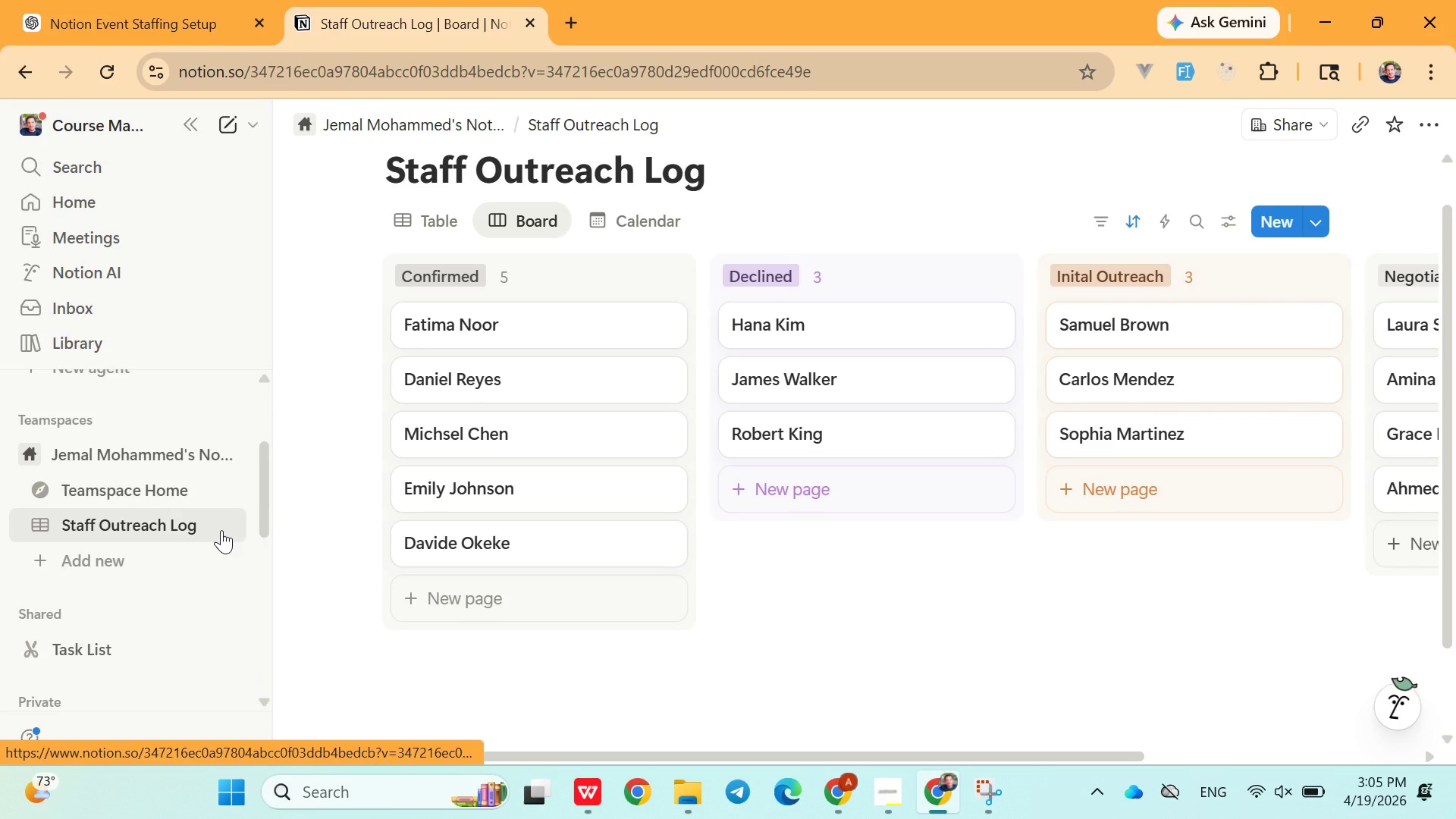 
wait(22.59)
 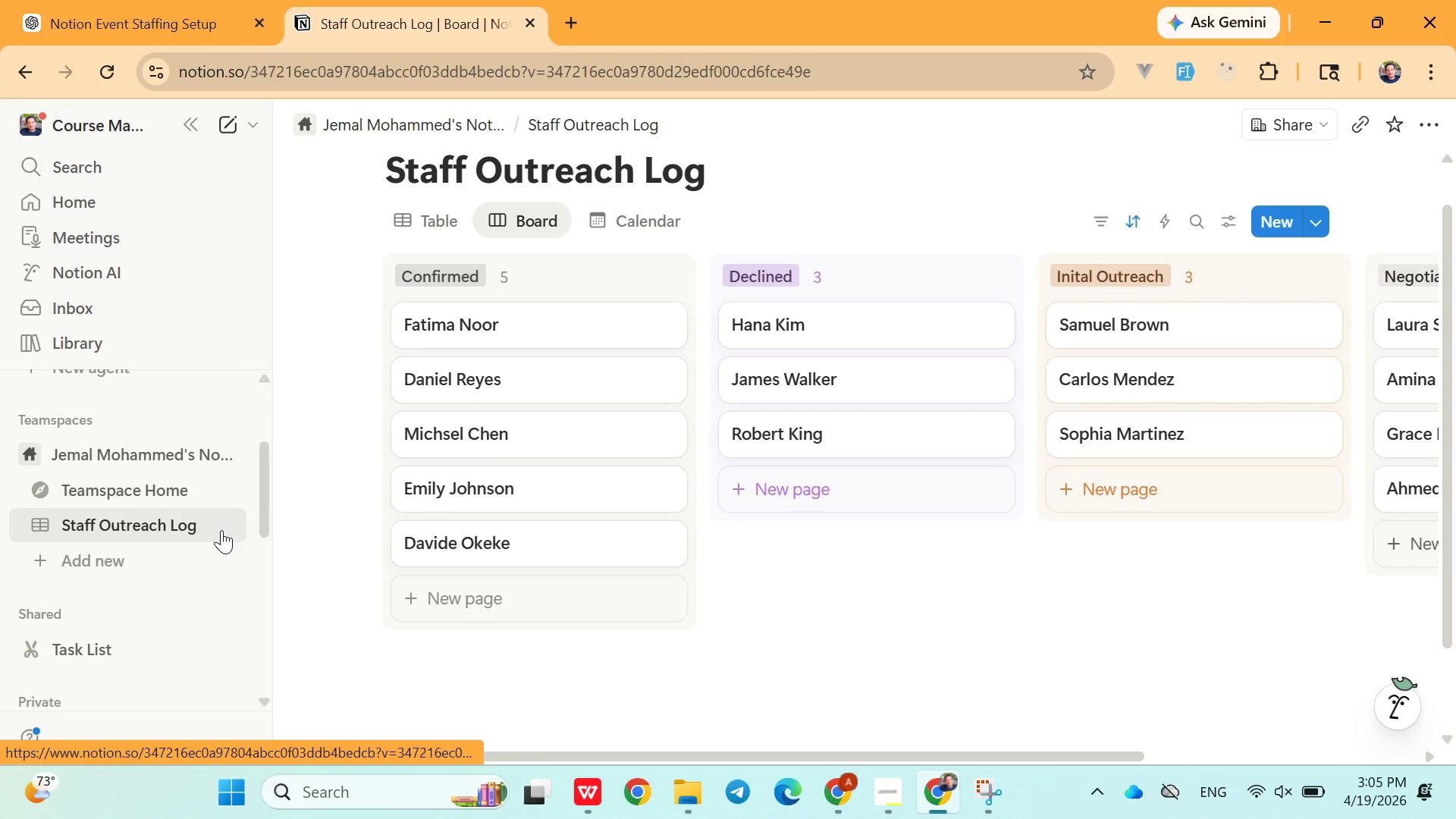 
left_click([78, 544])
 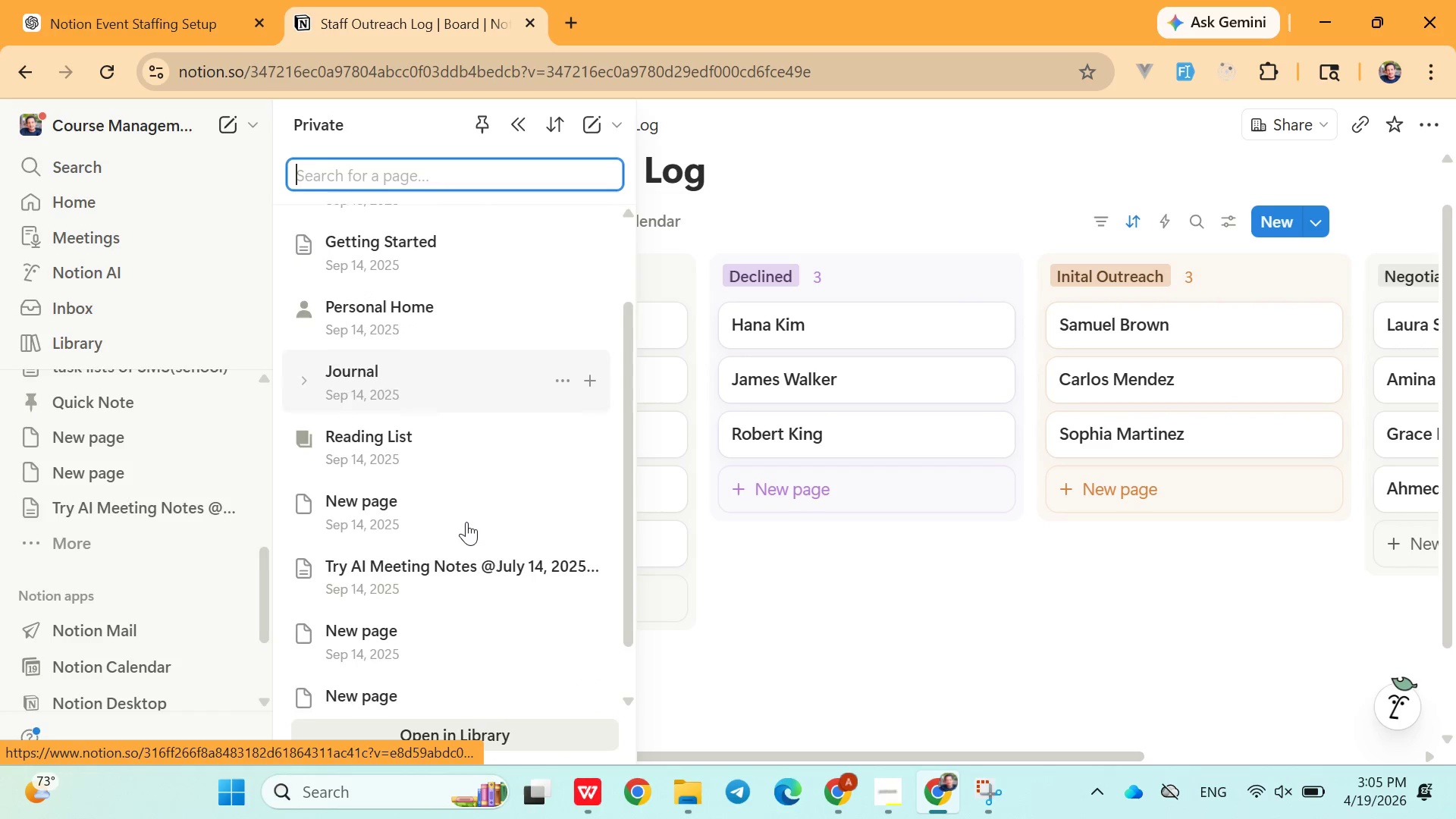 
wait(5.33)
 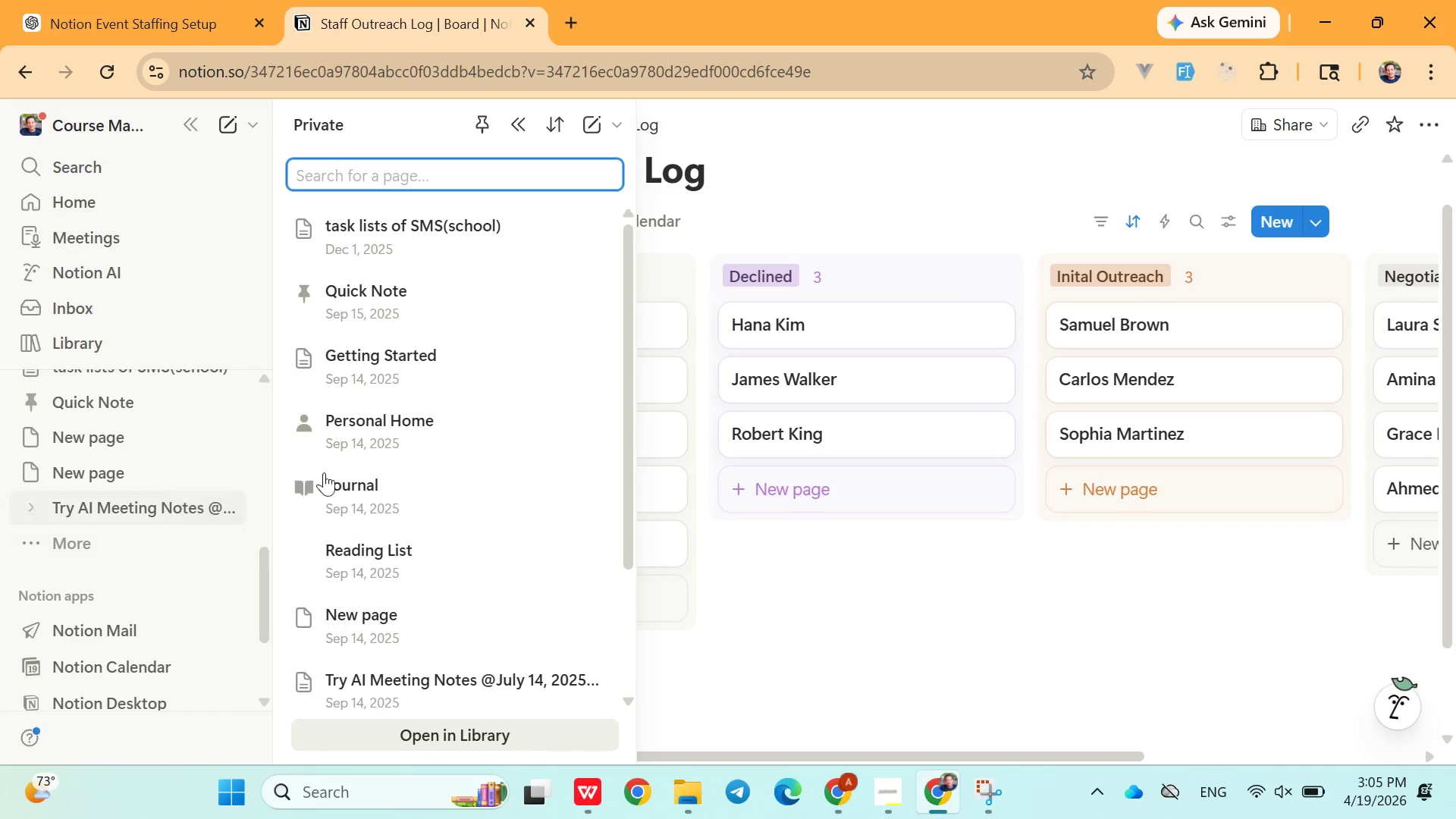 
left_click([814, 553])
 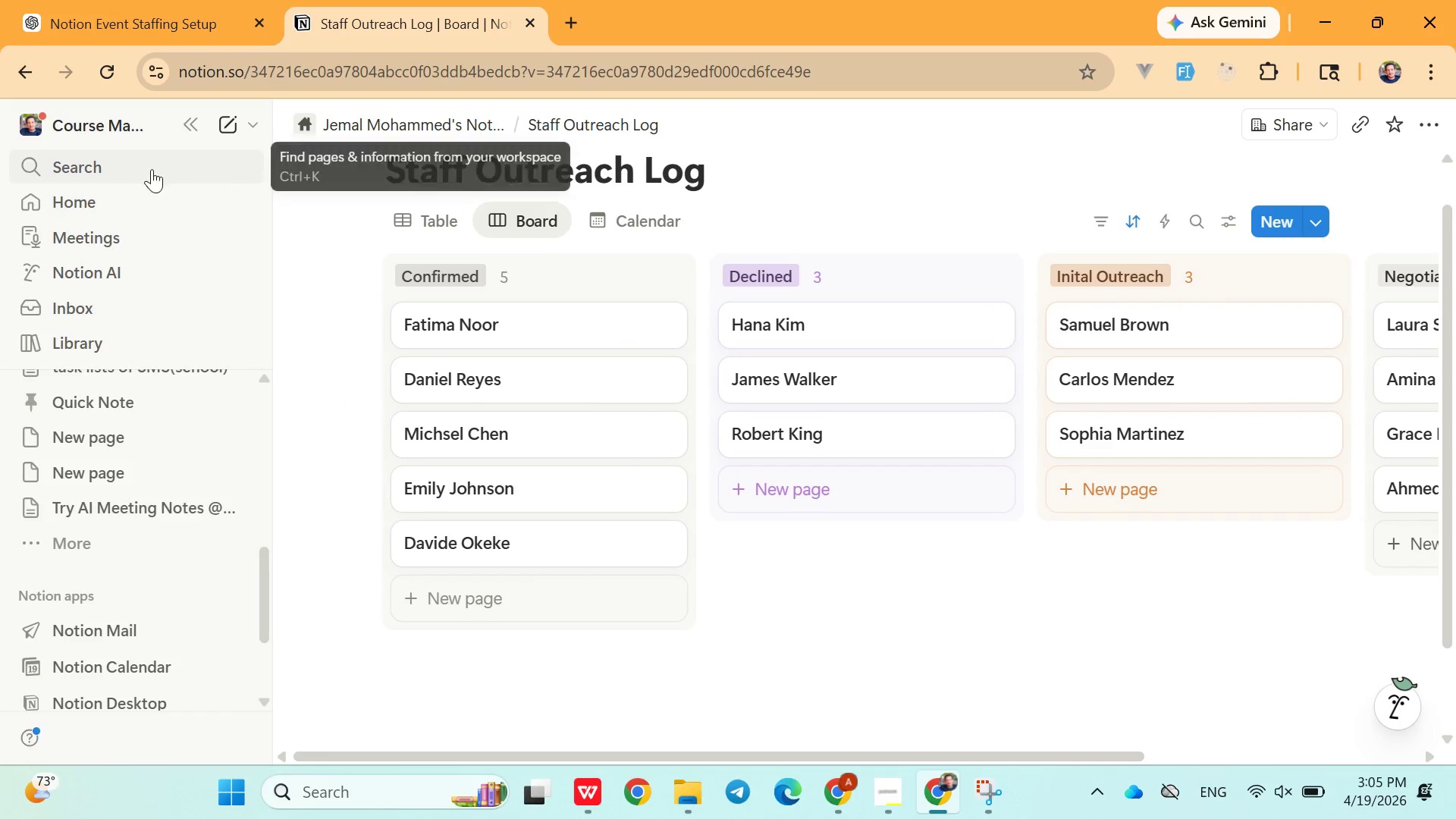 
left_click([105, 165])
 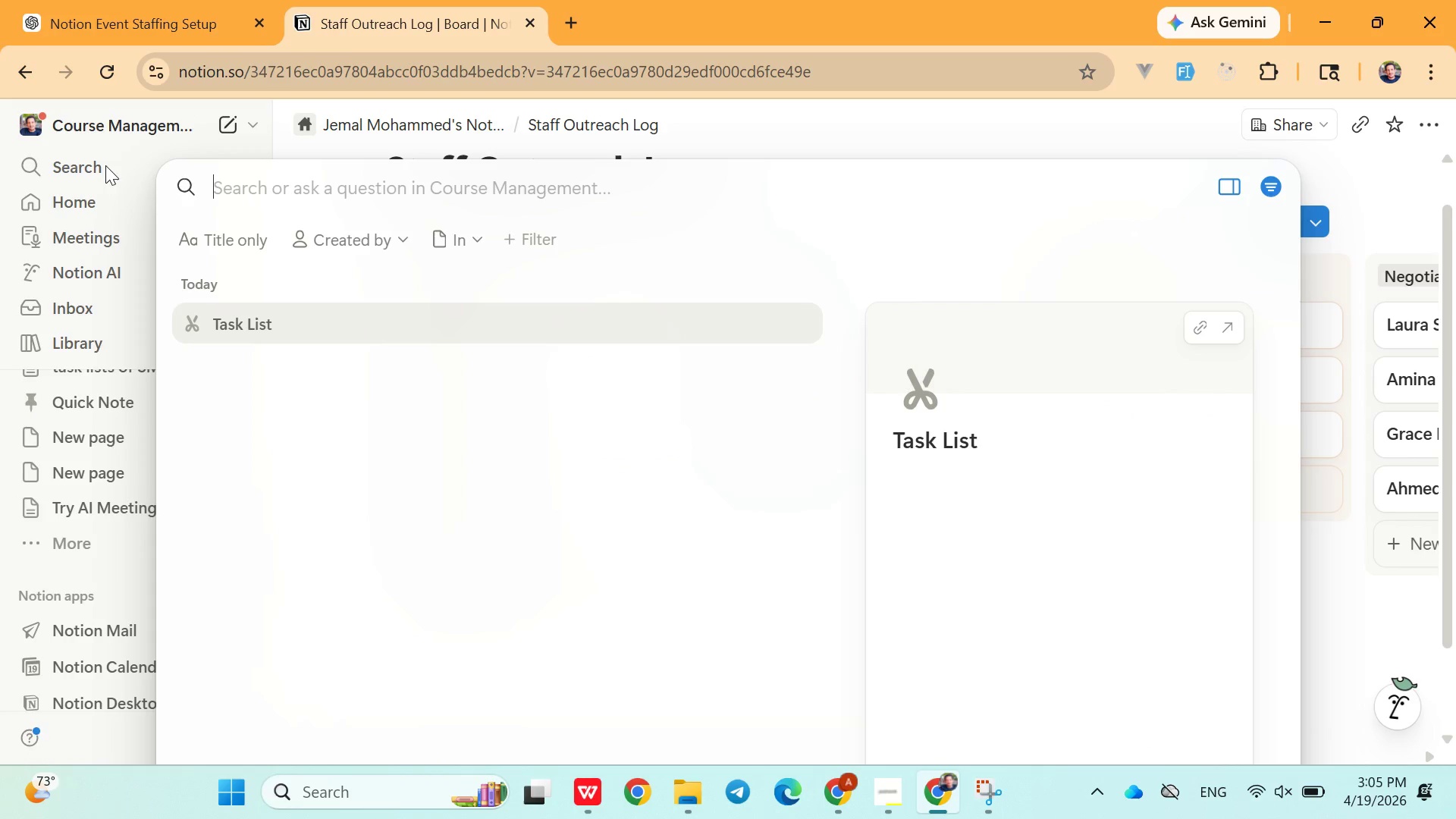 
type(automation)
 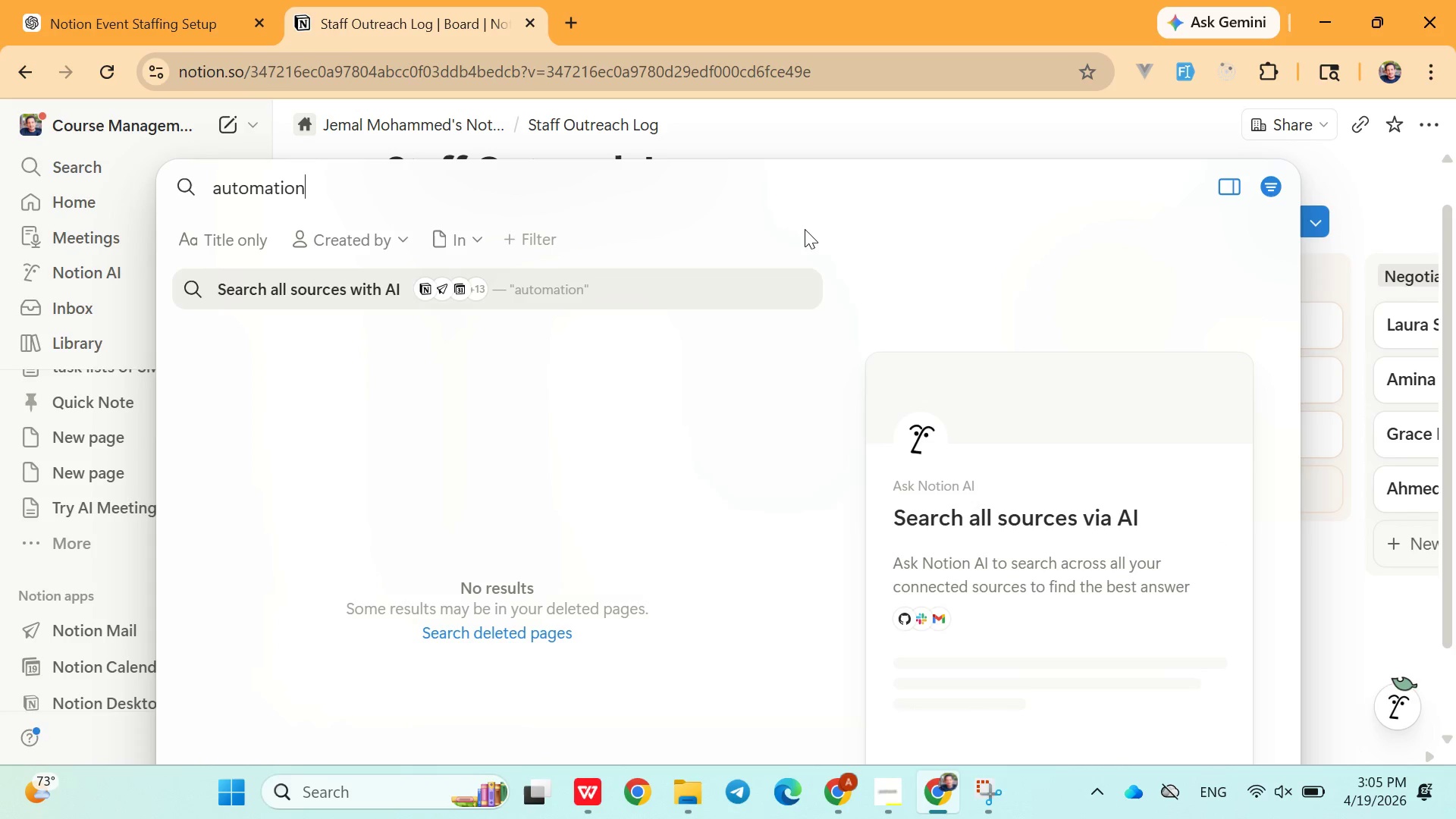 
wait(7.61)
 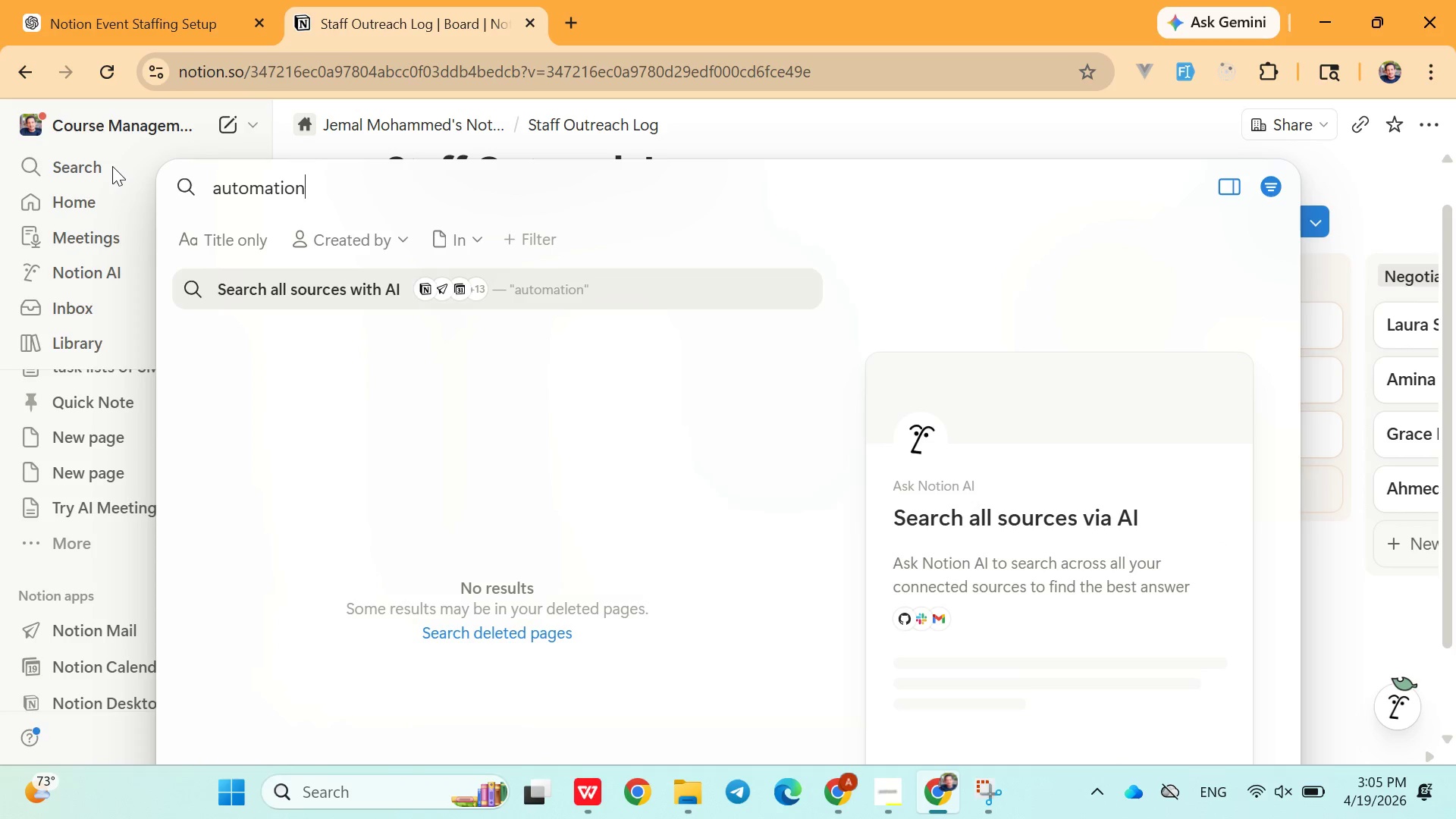 
left_click([1378, 199])
 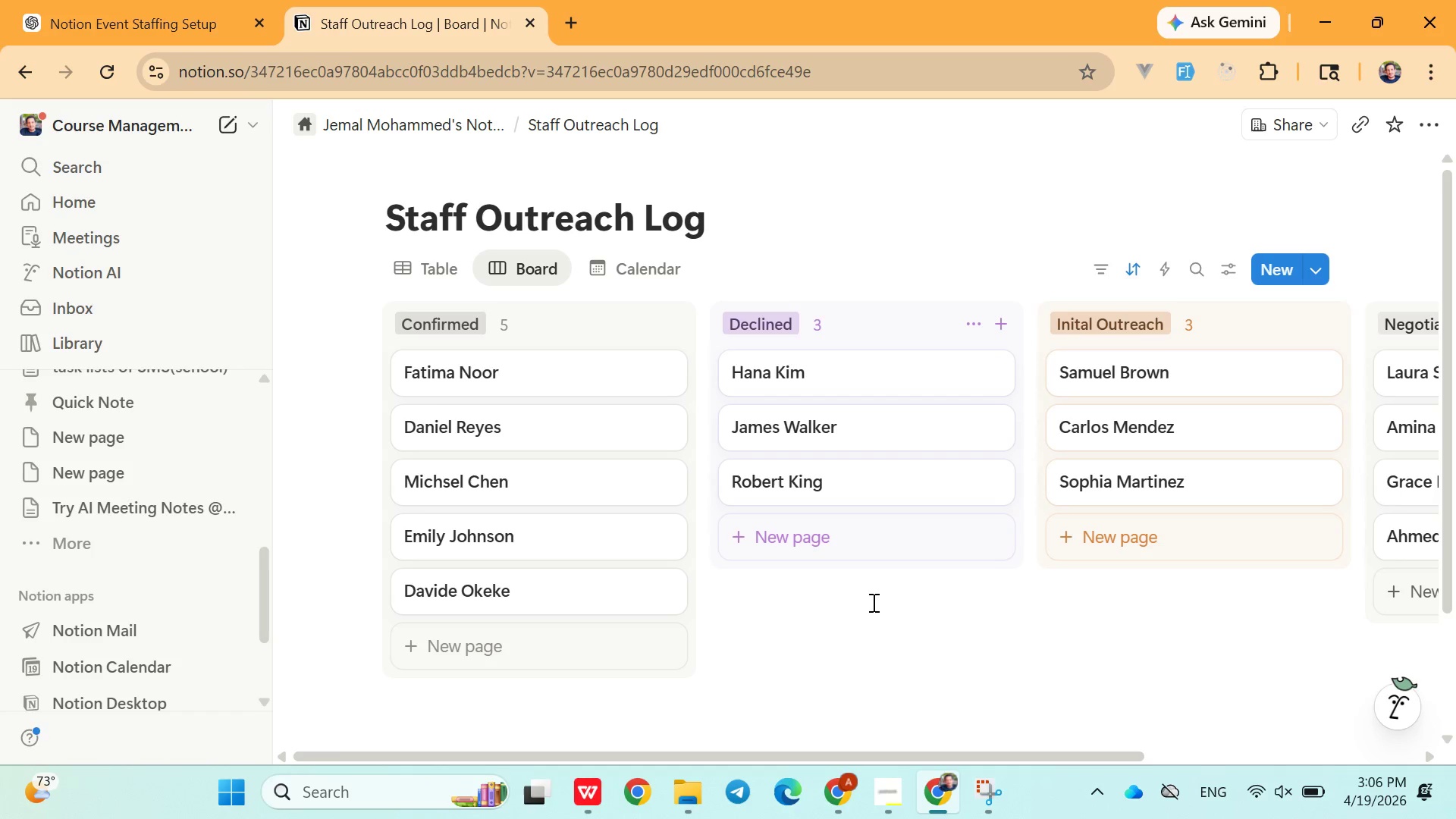 
wait(61.94)
 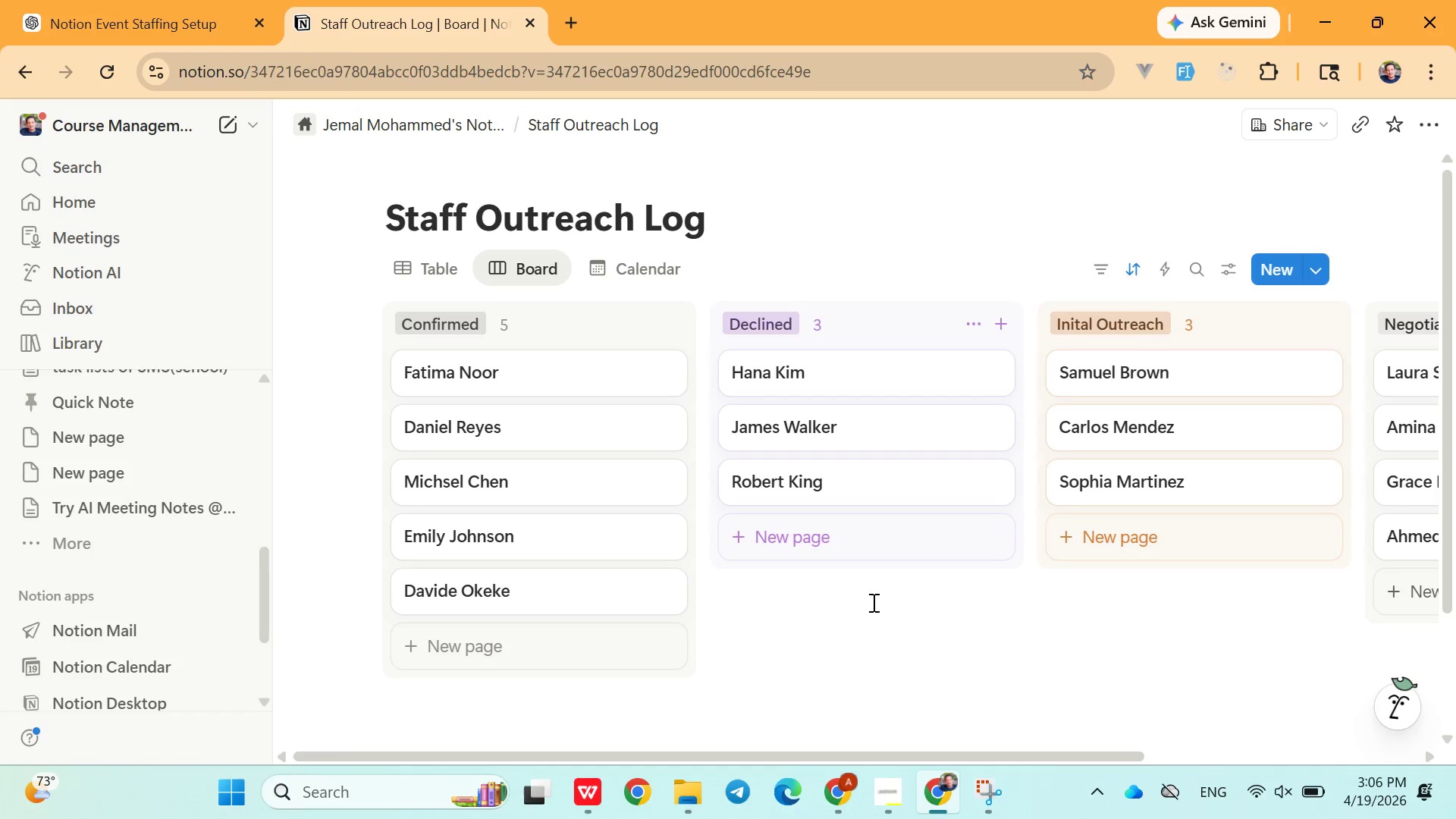 
left_click([1419, 117])
 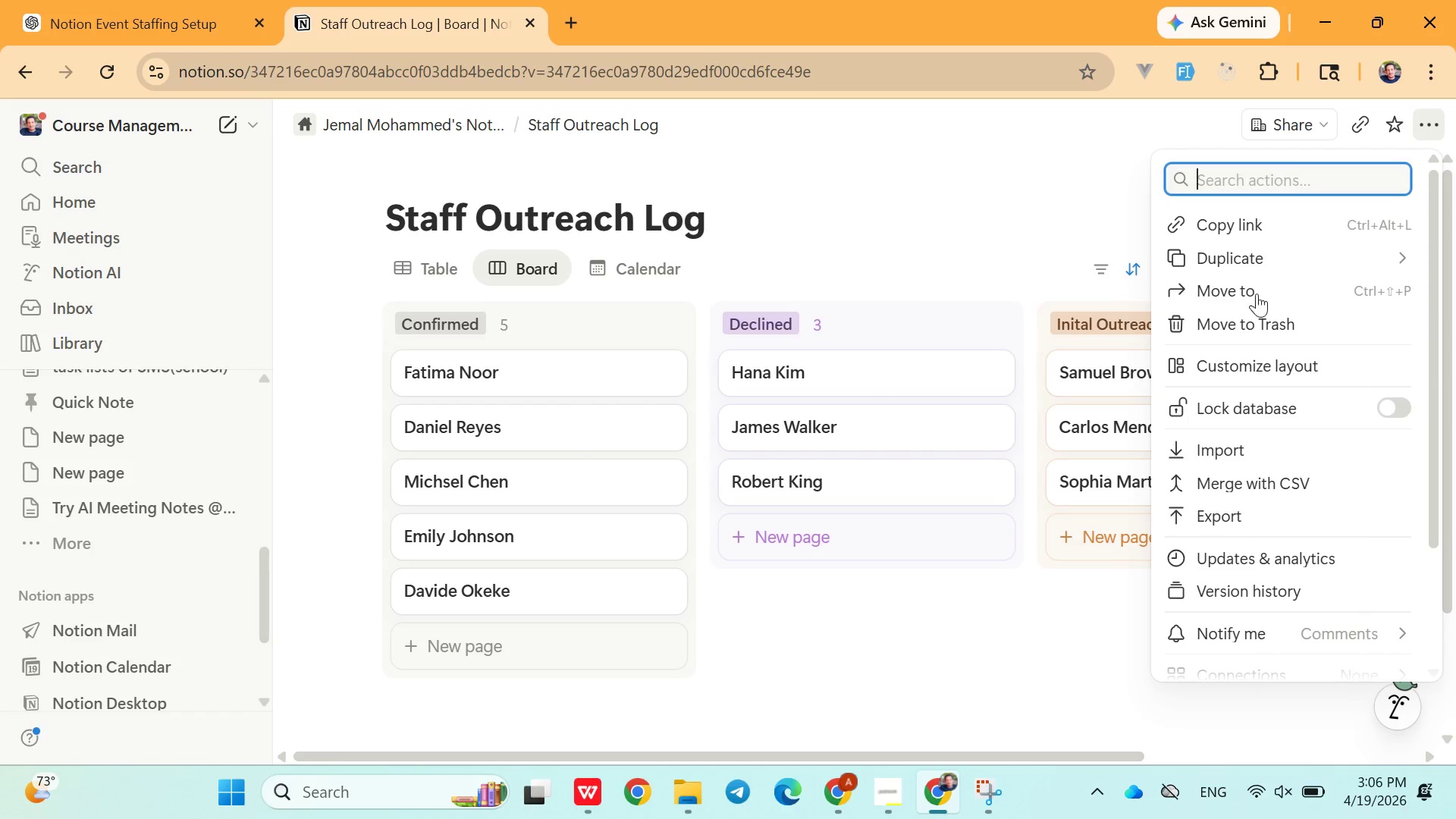 
mouse_move([1265, 424])
 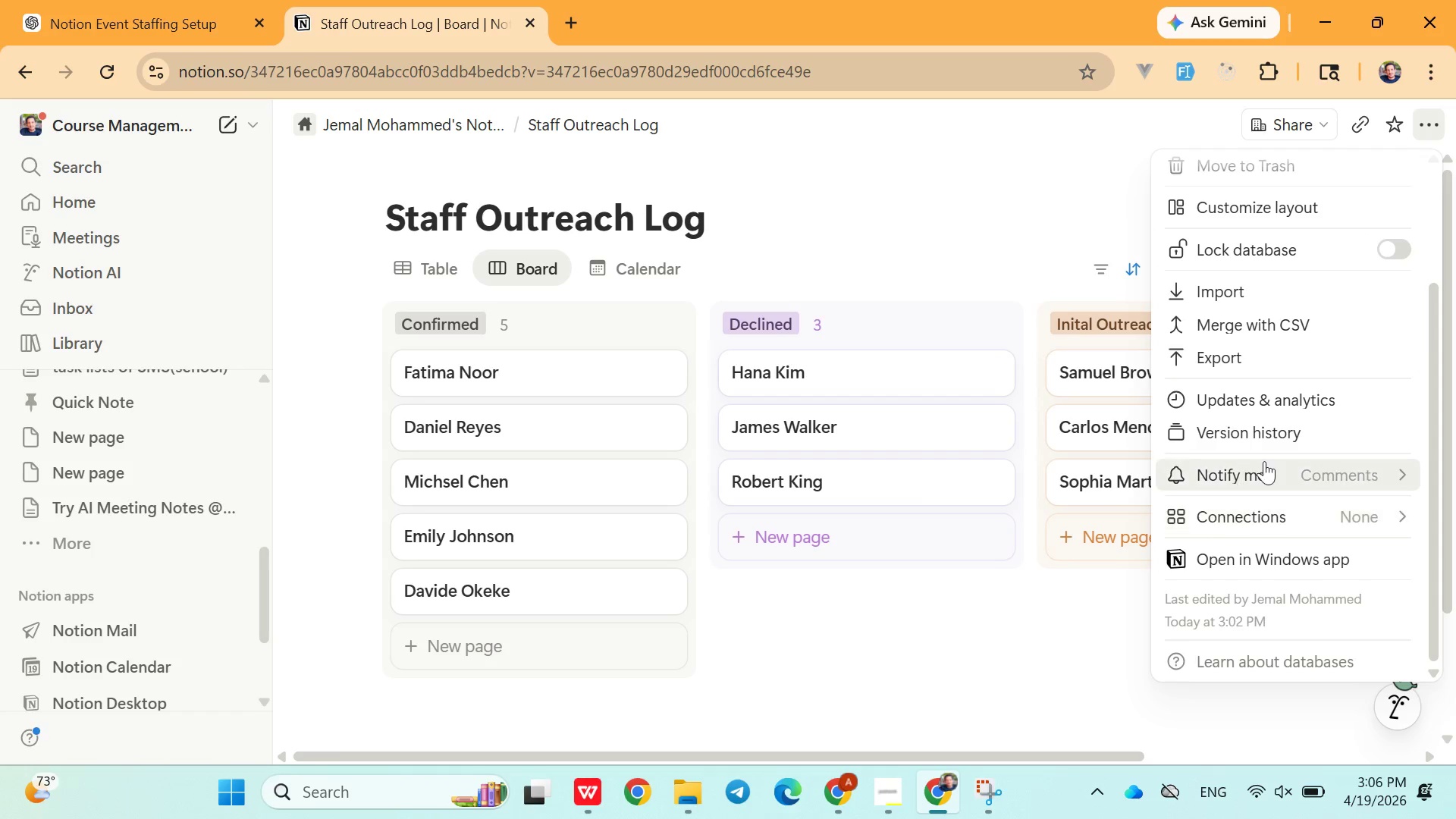 
wait(6.34)
 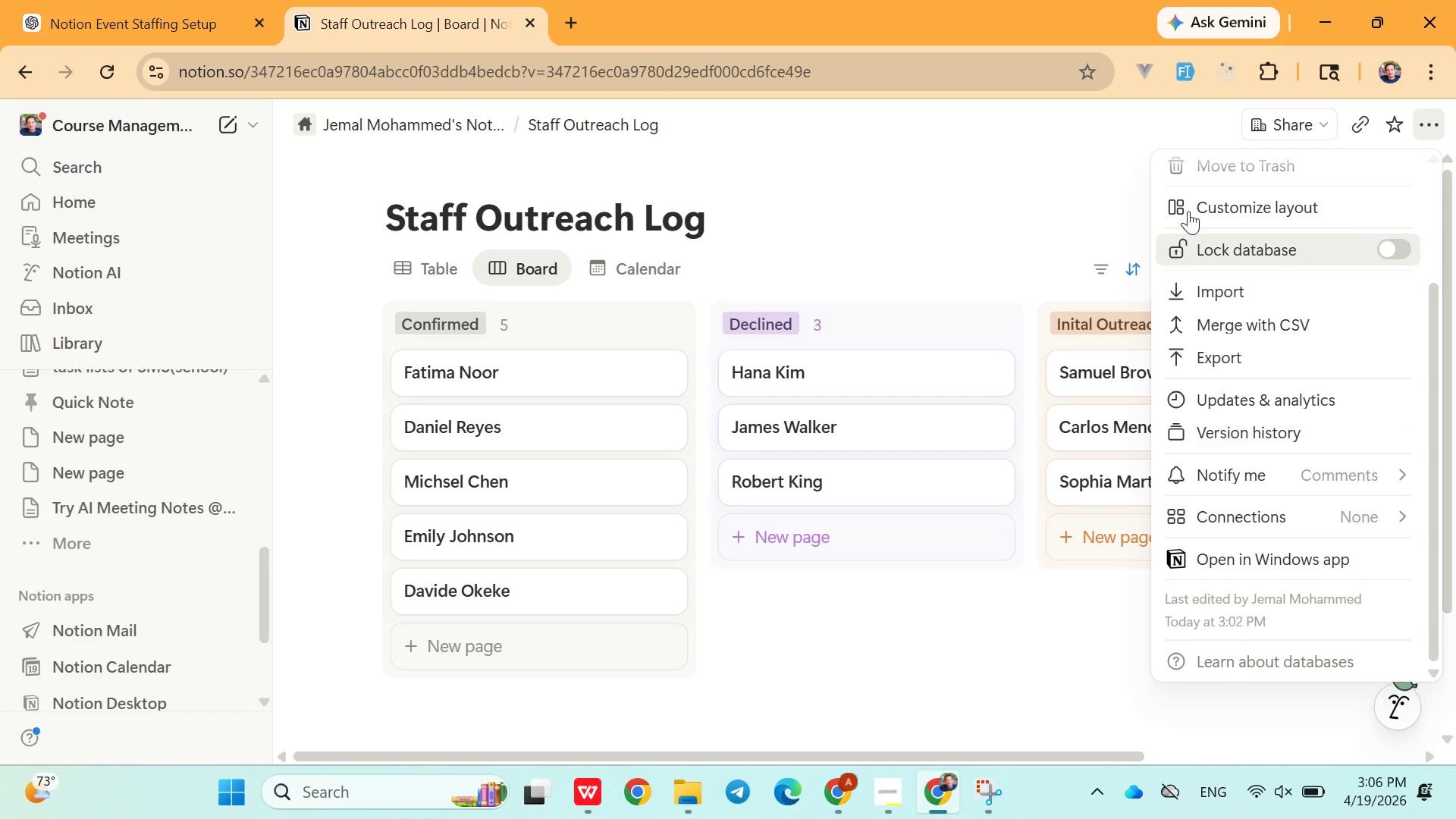 
left_click([1039, 172])
 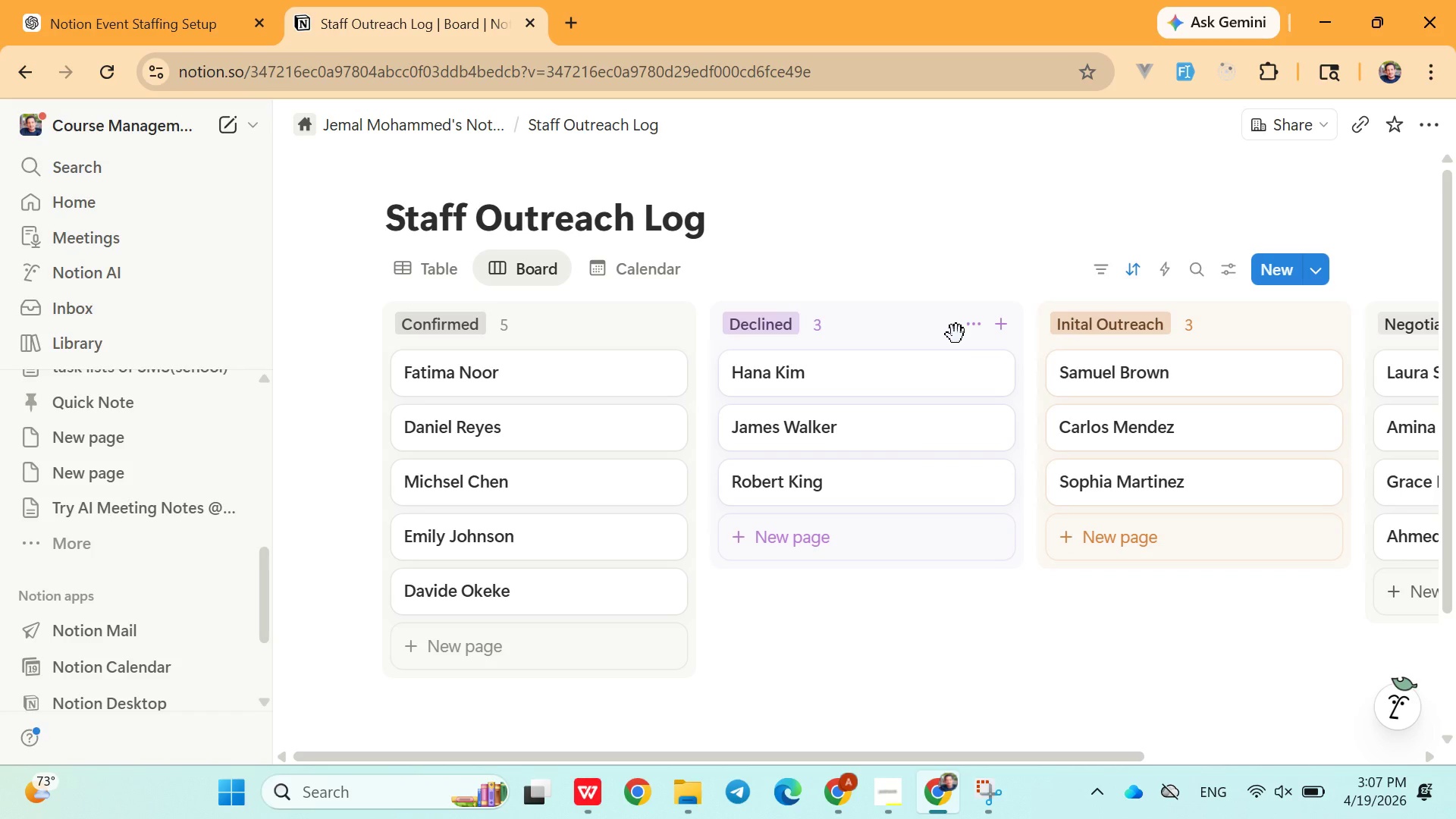 
wait(5.67)
 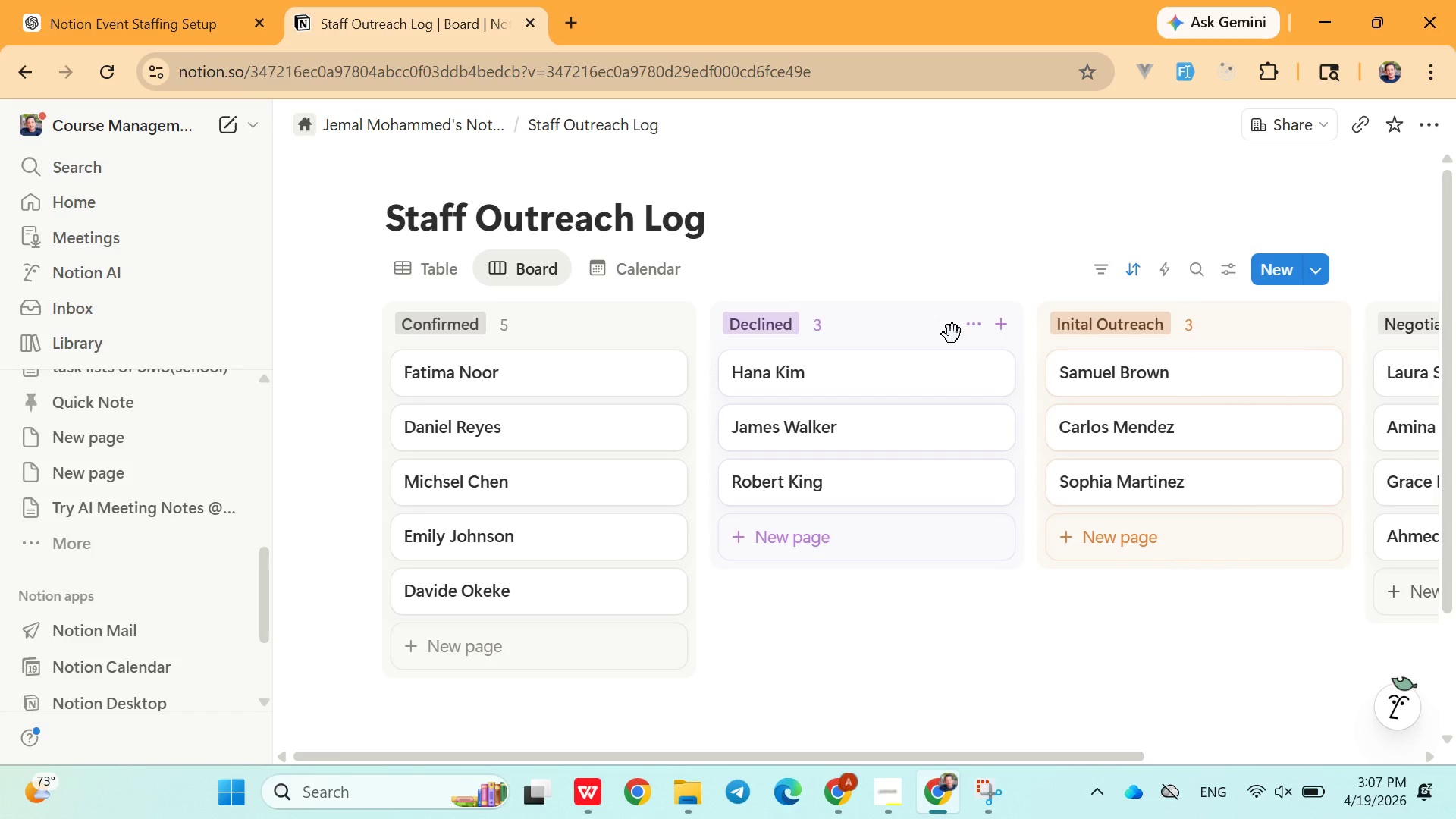 
left_click([855, 249])
 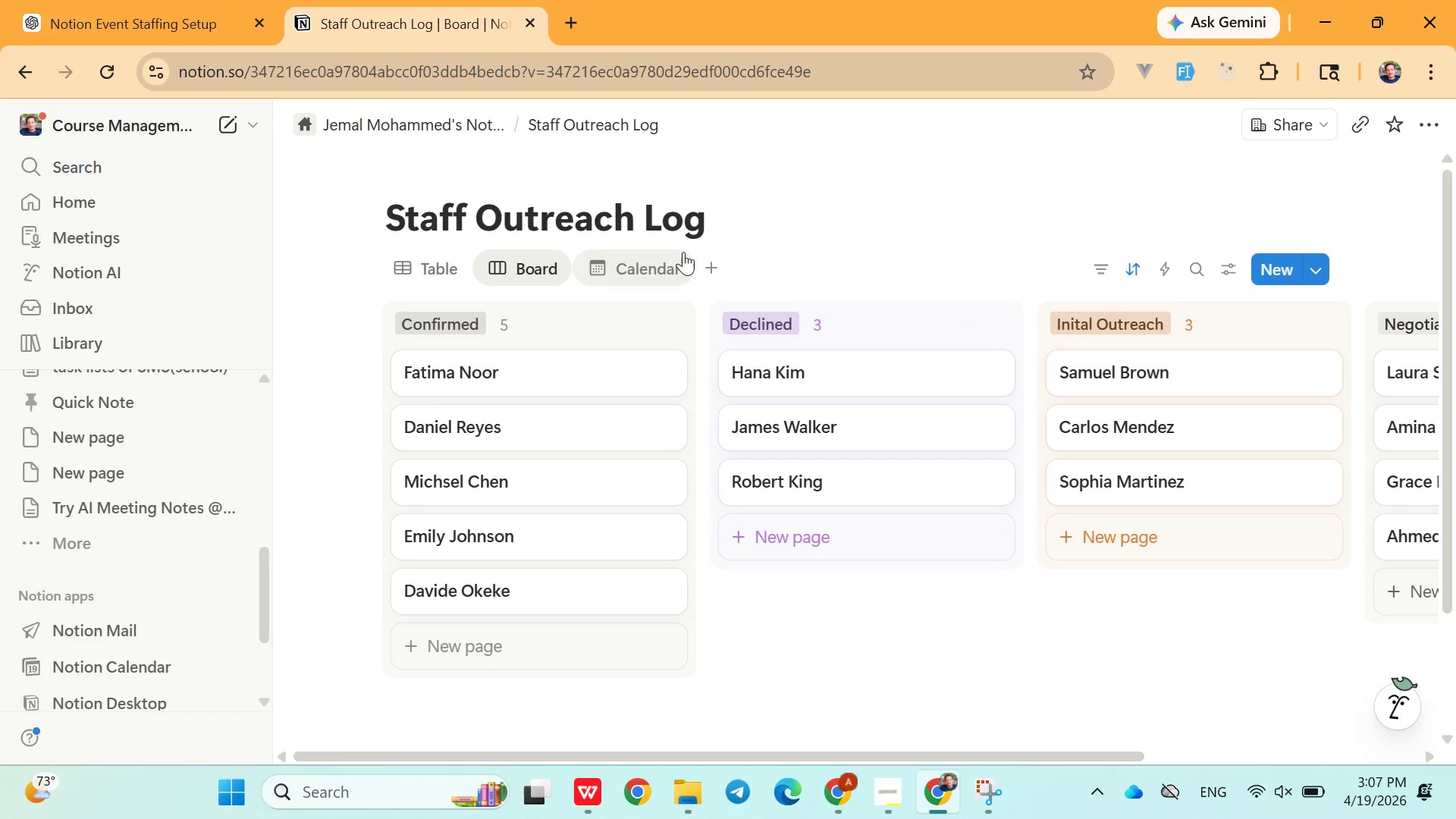 
mouse_move([725, 275])
 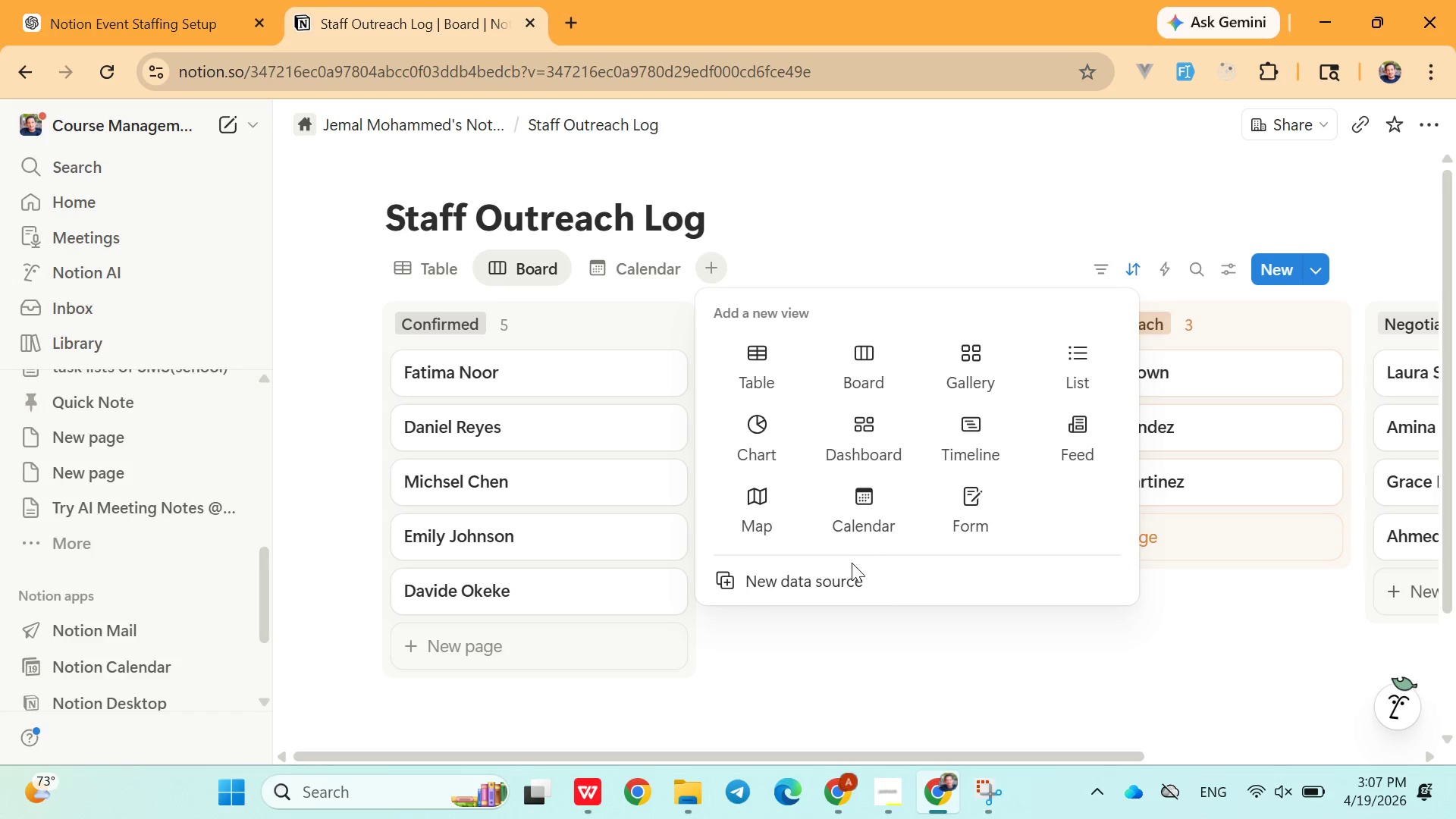 
wait(5.06)
 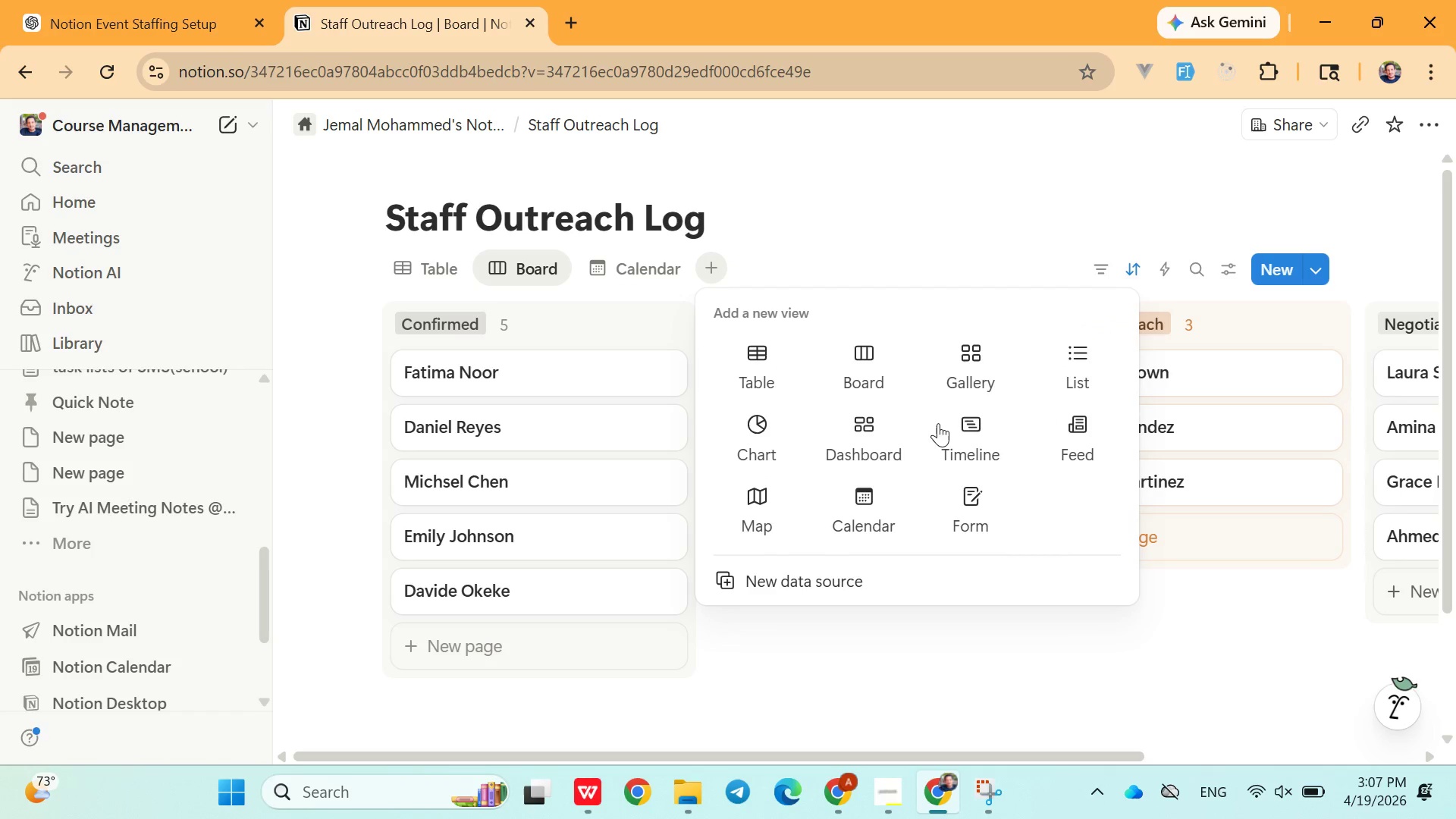 
left_click([828, 574])
 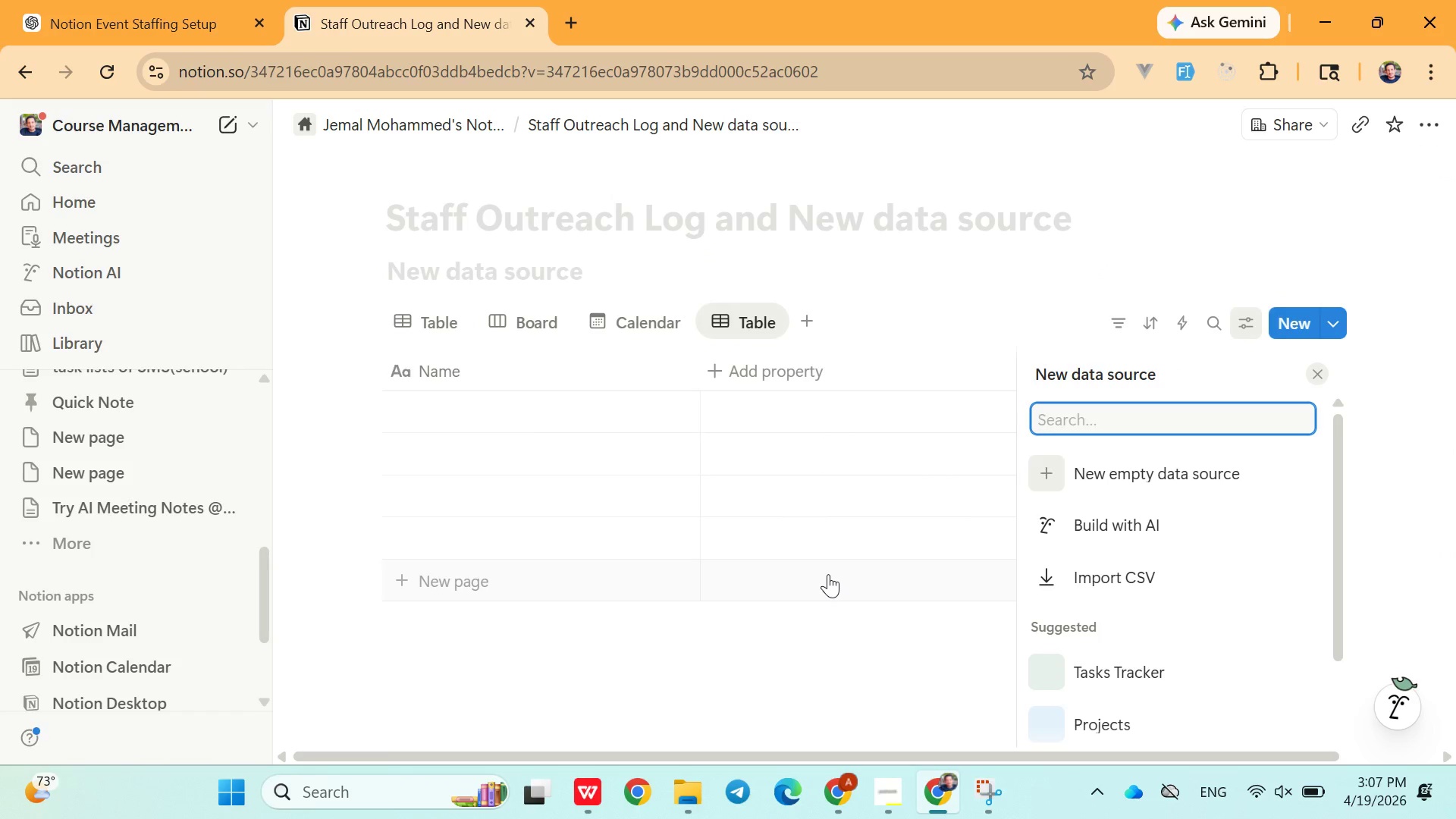 
type(auto)
 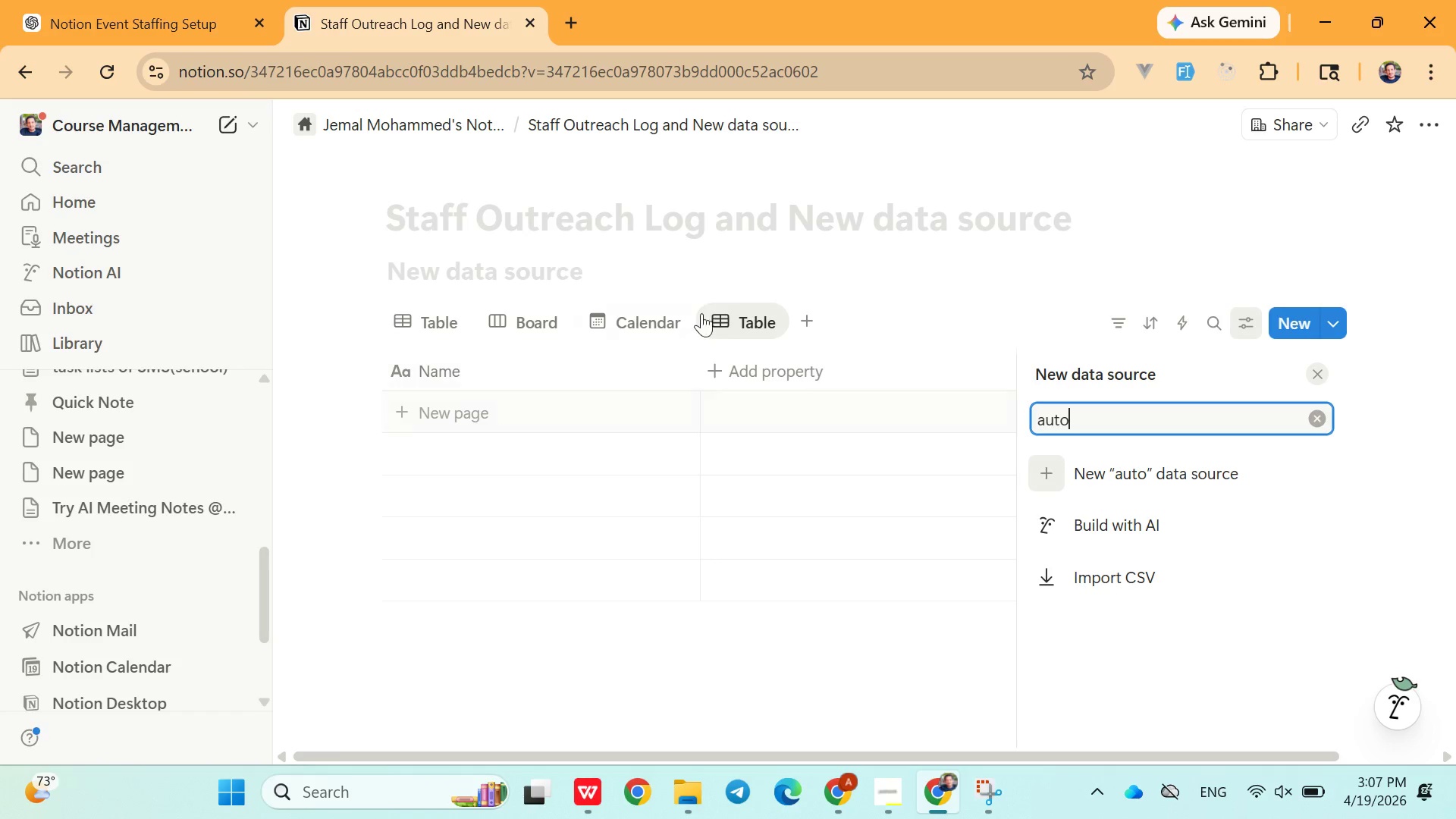 
wait(7.47)
 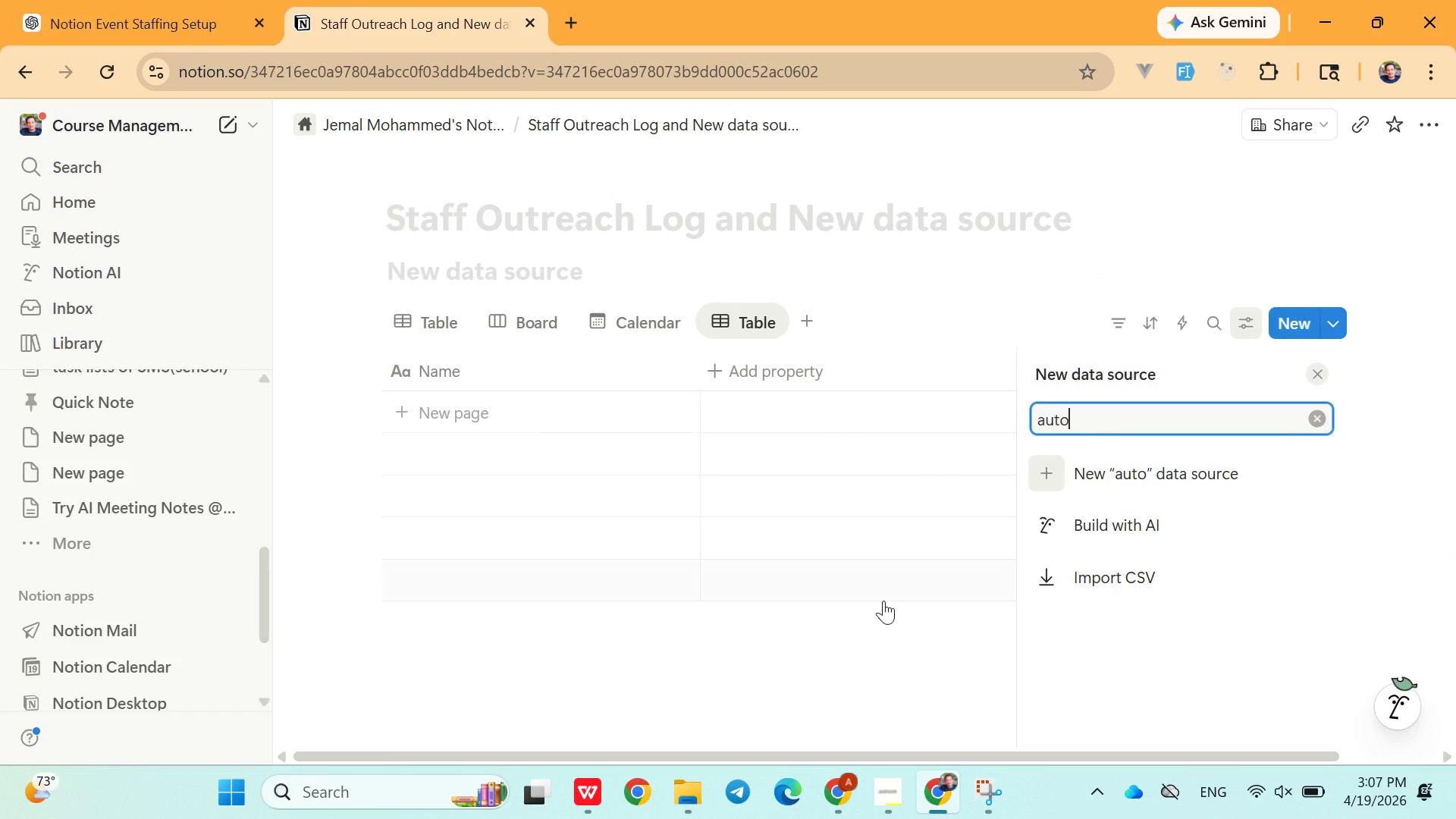 
left_click([1320, 384])
 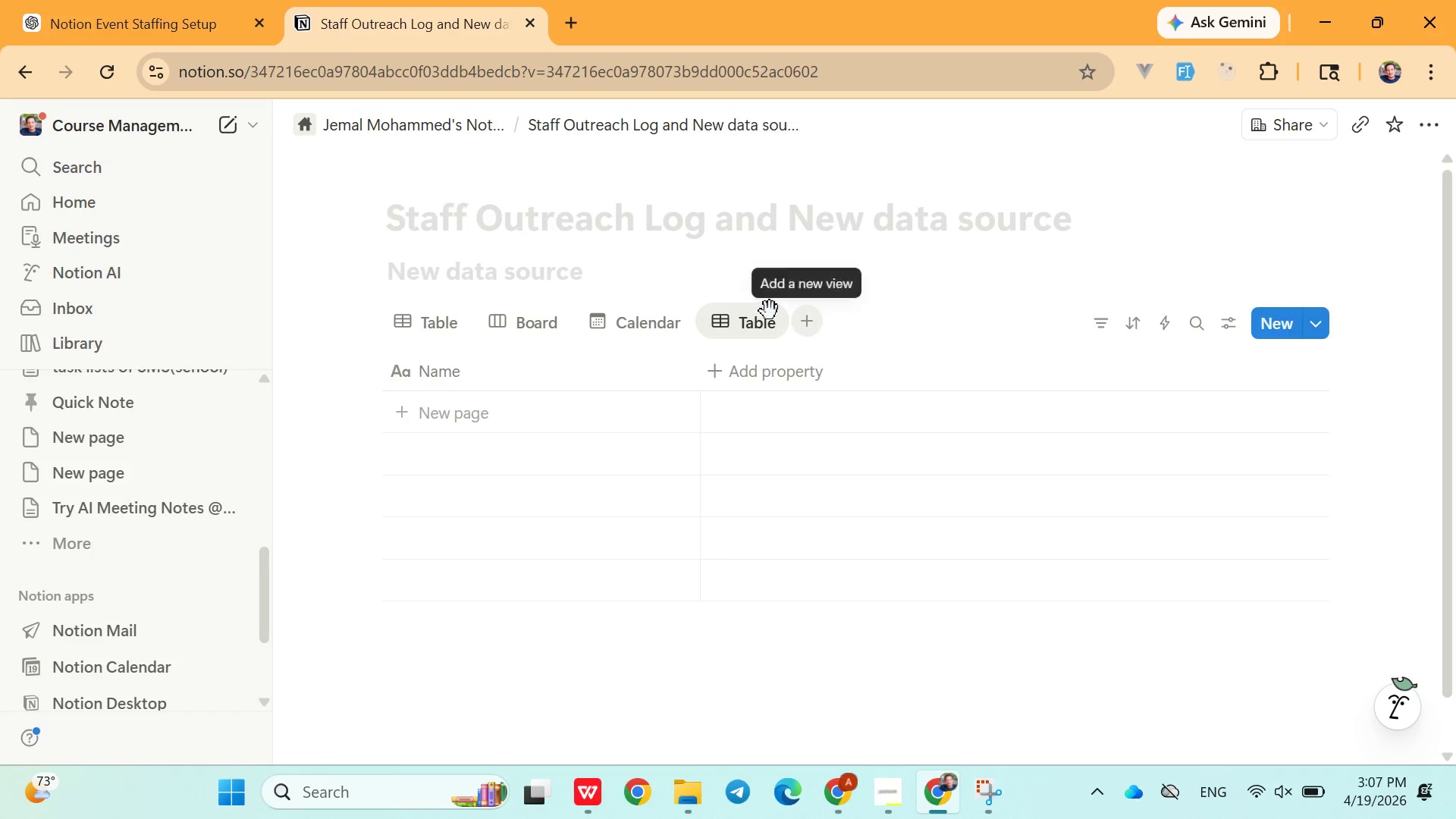 
mouse_move([732, 323])
 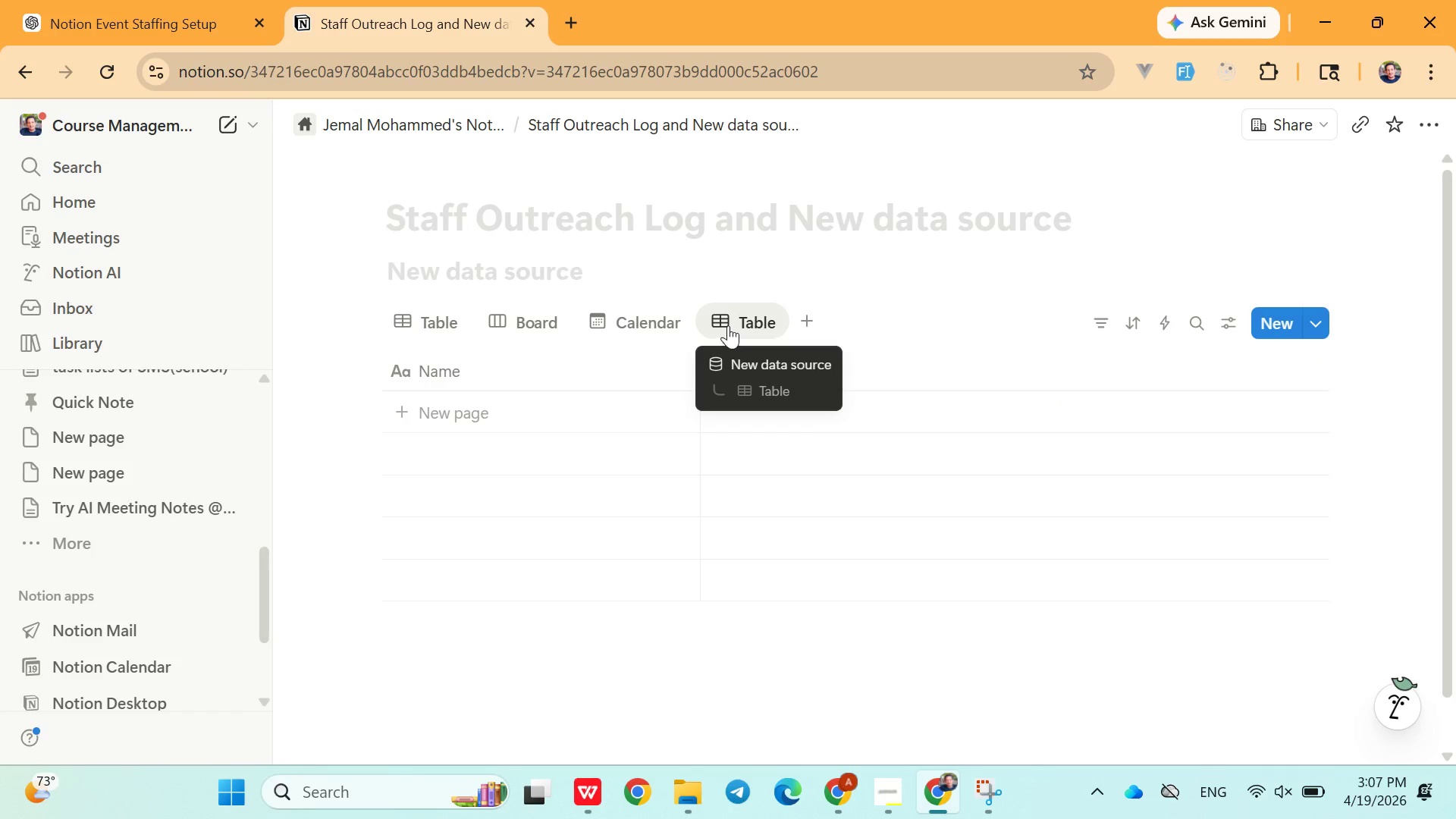 
left_click([728, 325])
 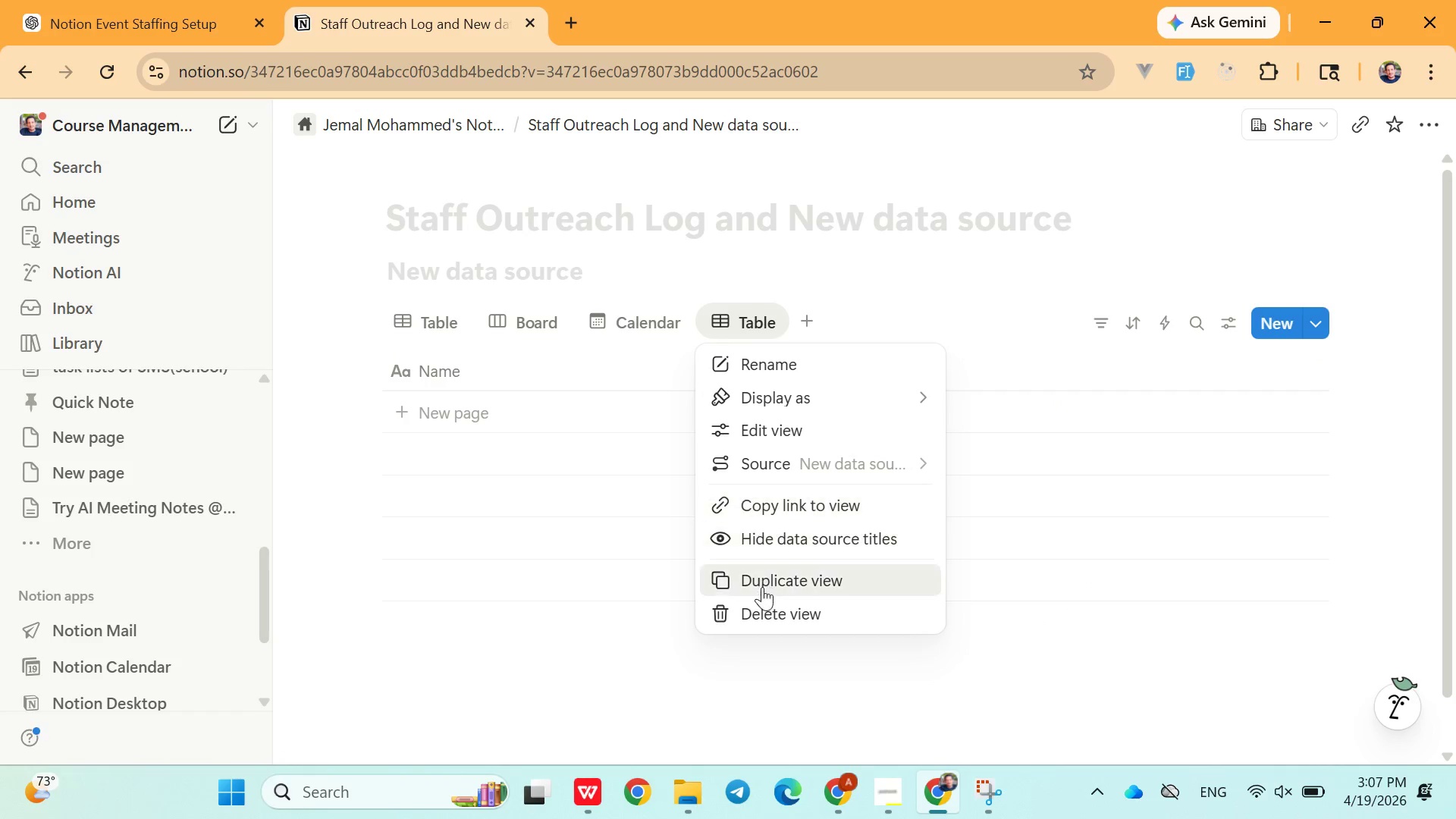 
left_click([764, 606])
 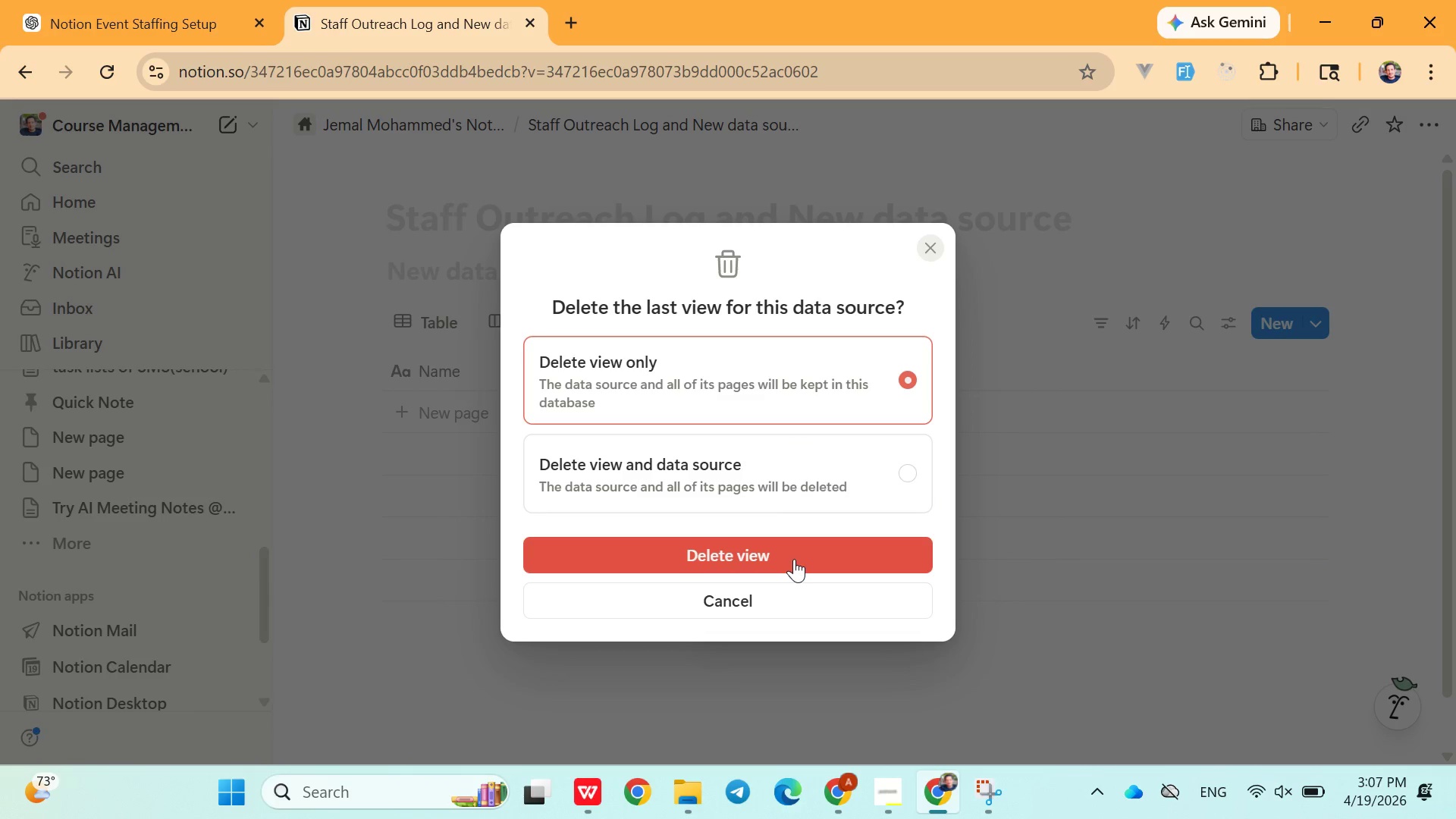 
left_click([793, 559])
 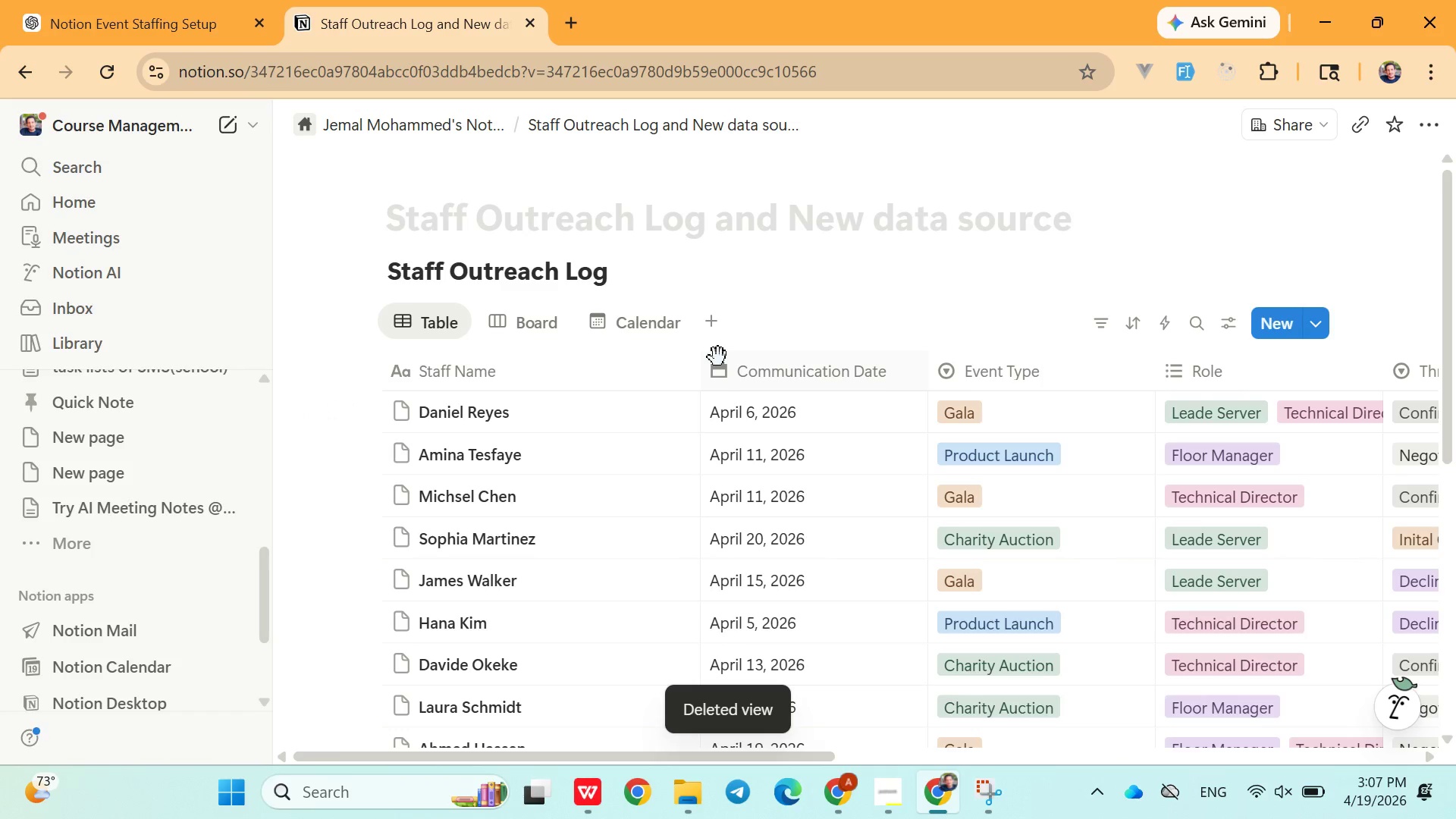 
left_click([639, 328])
 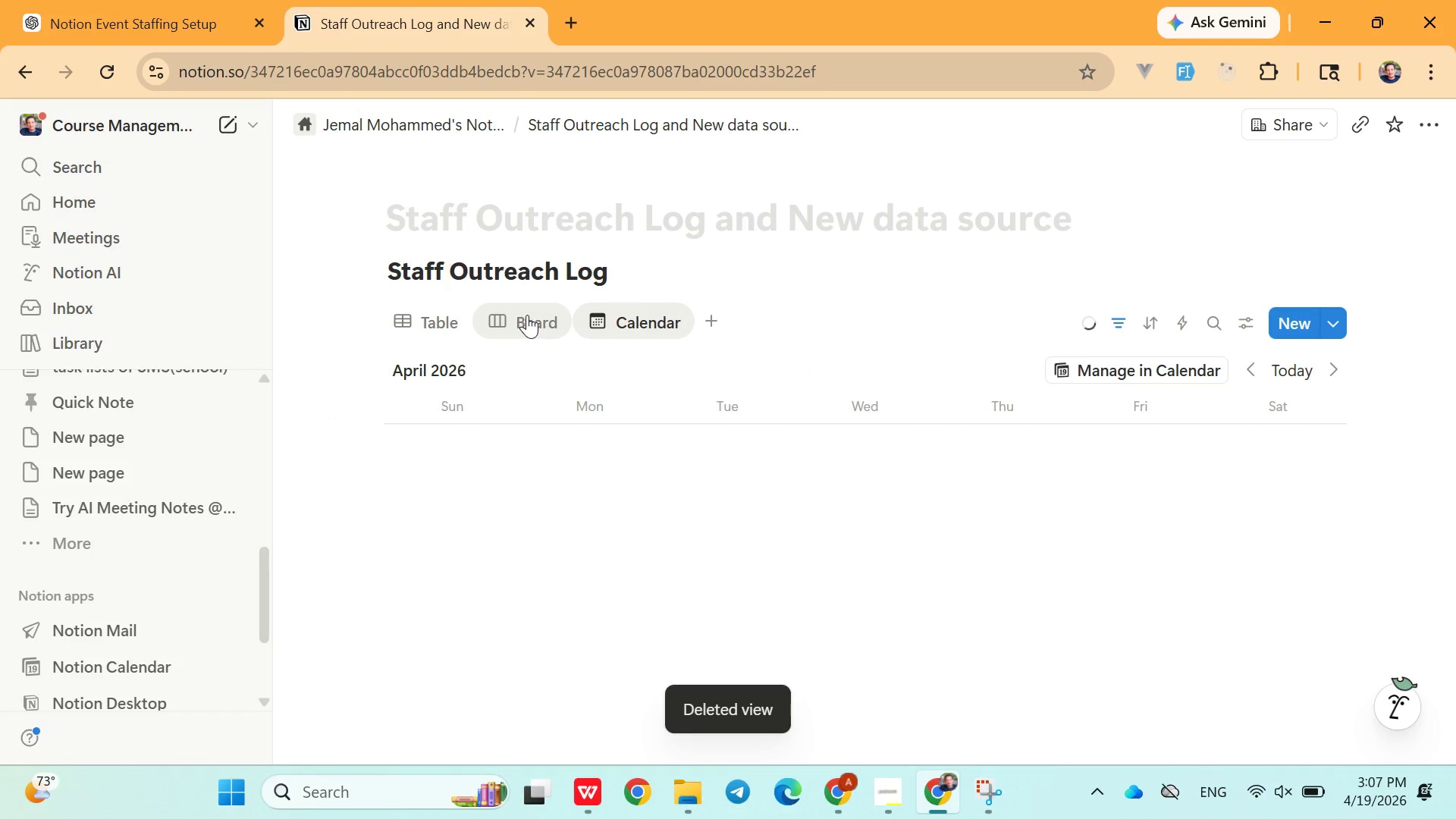 
mouse_move([521, 330])
 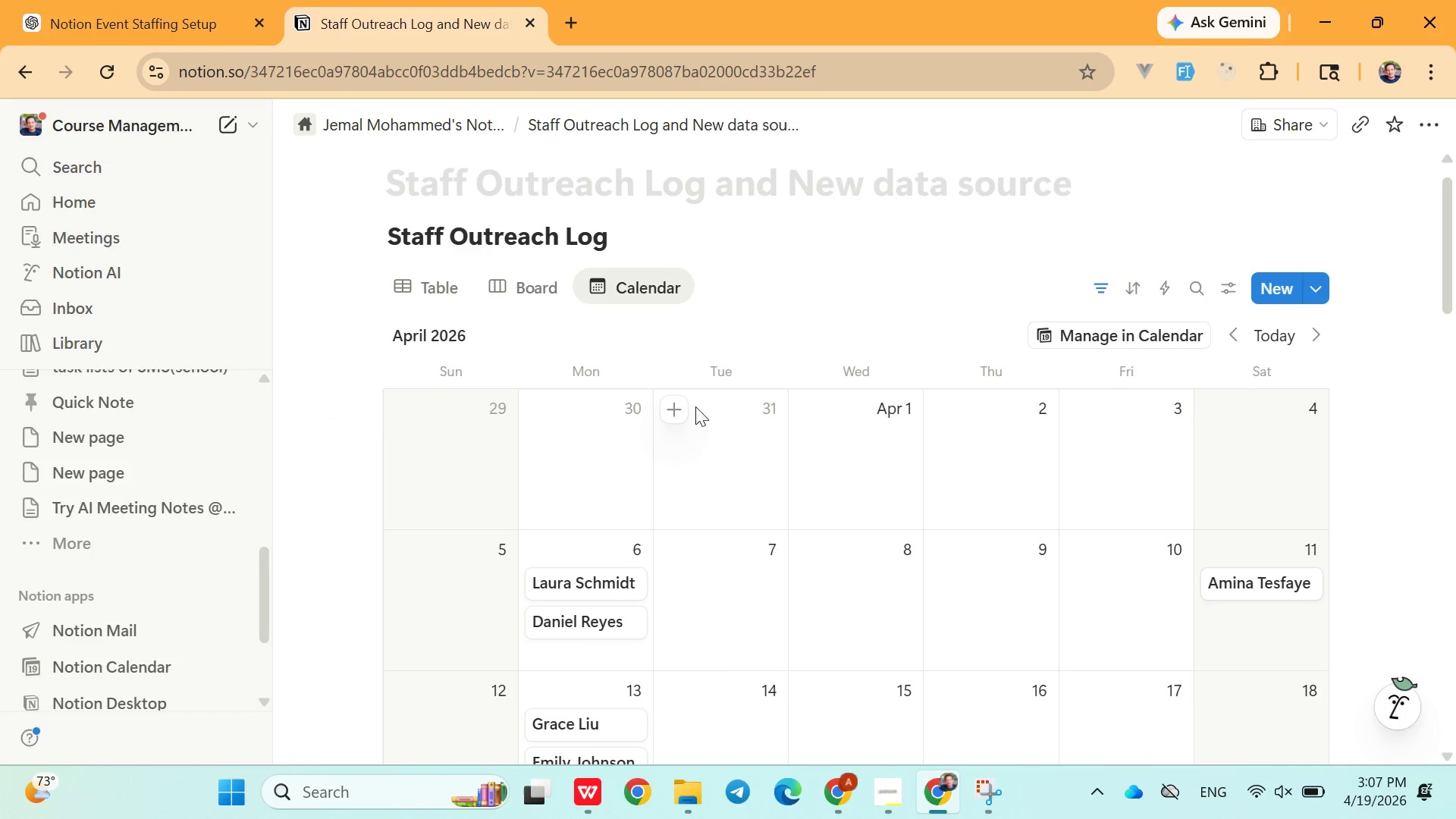 
left_click([521, 281])
 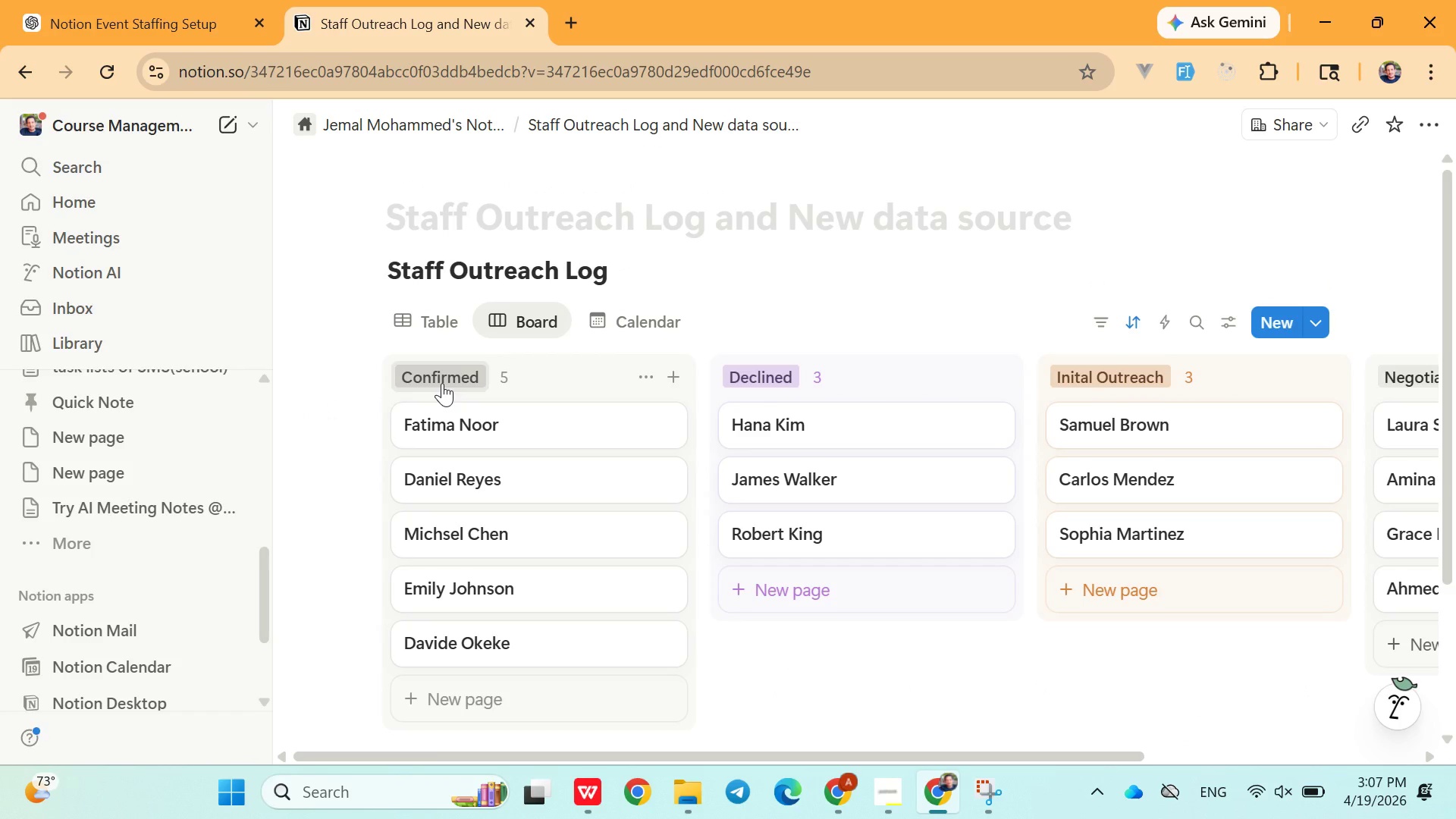 
left_click([628, 336])
 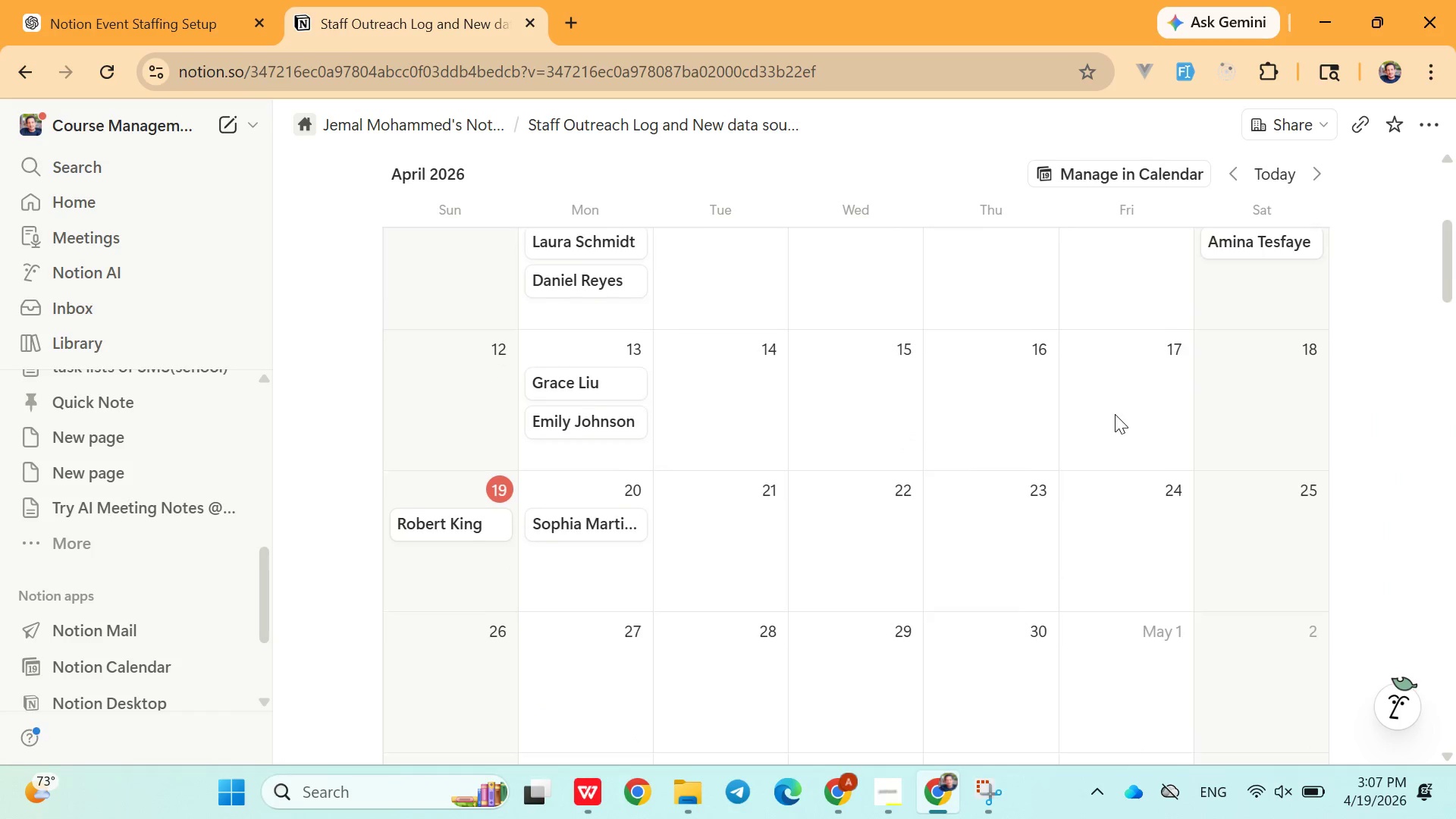 
wait(6.42)
 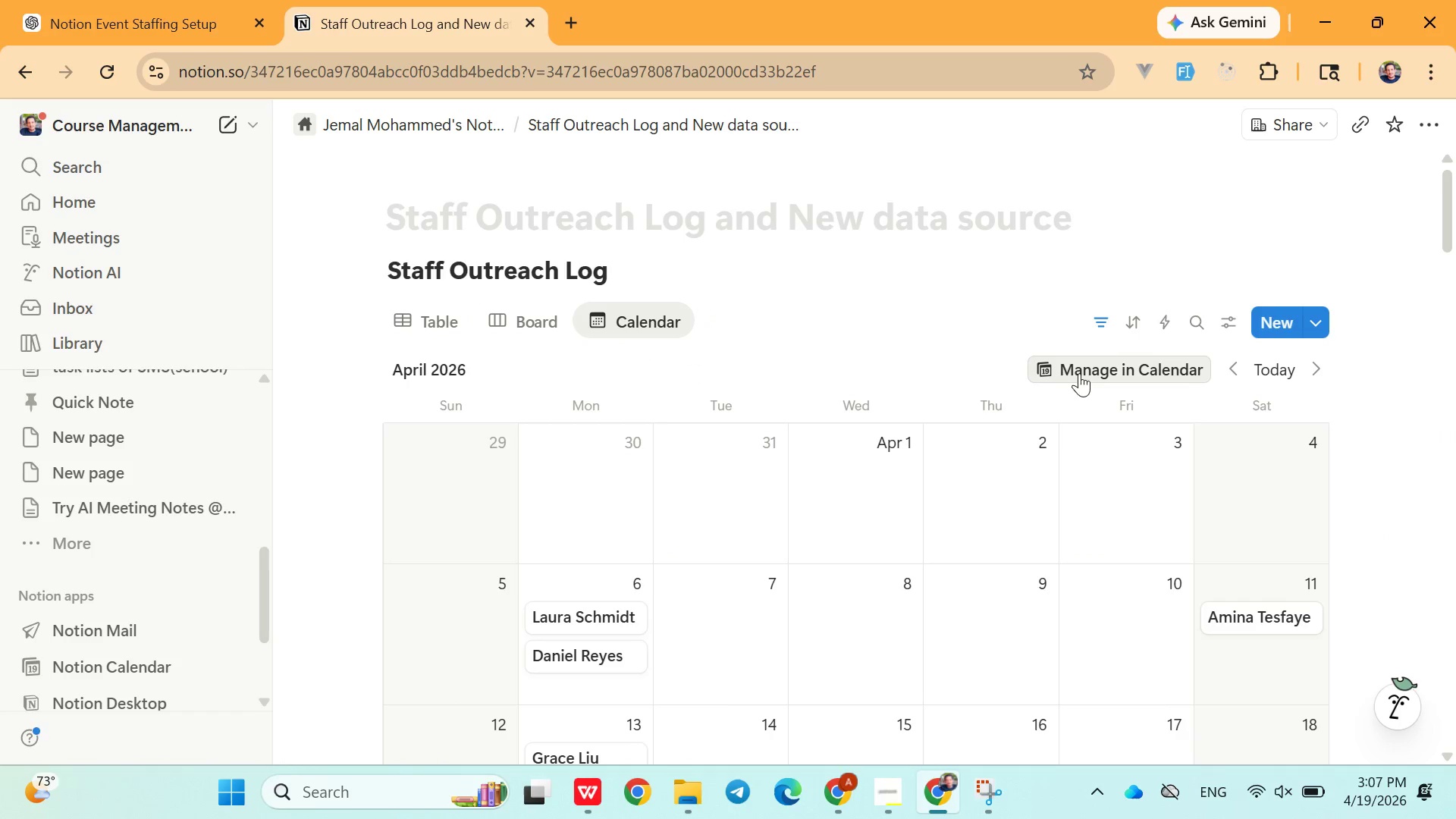 
left_click([1084, 238])
 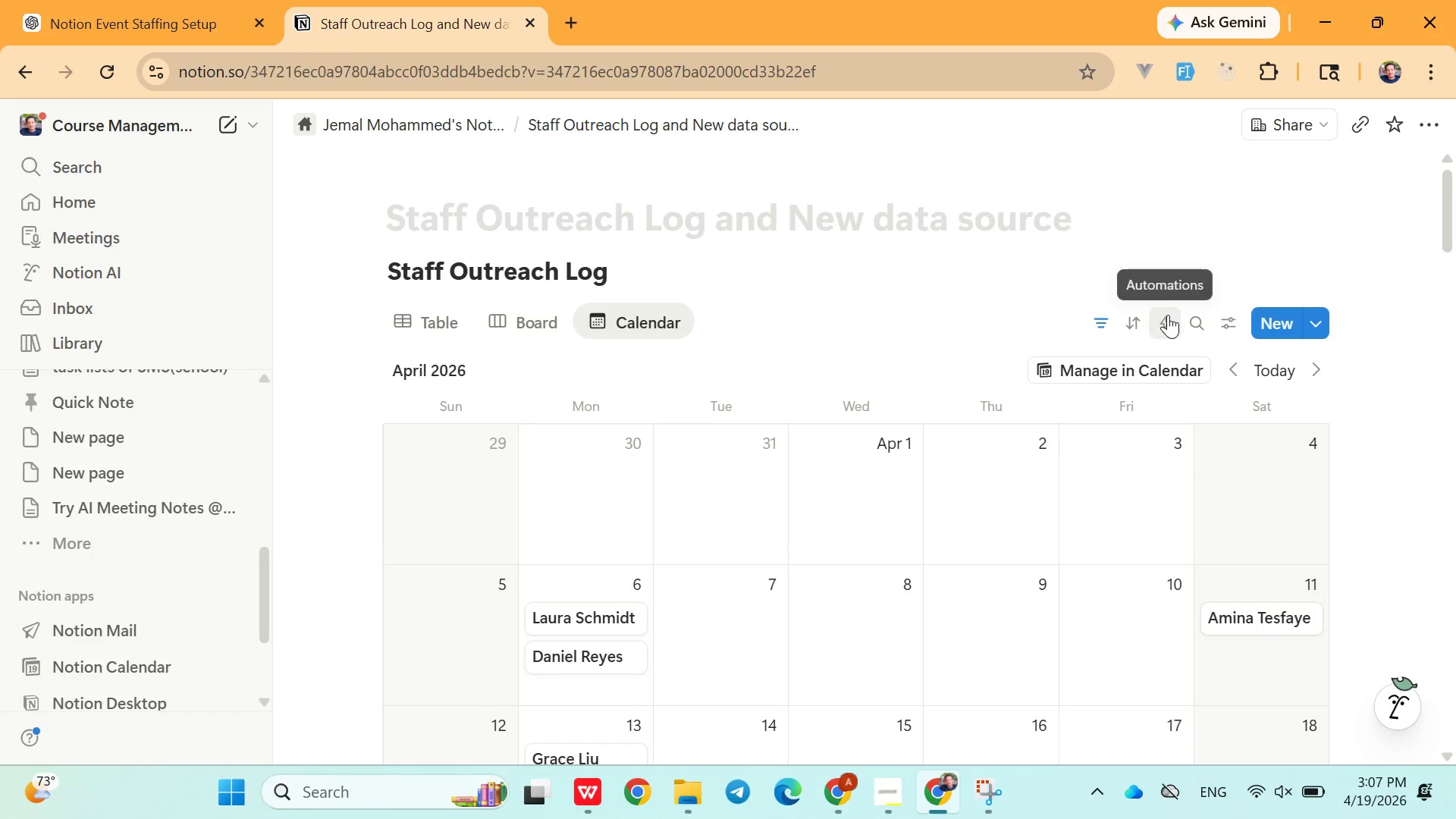 
mouse_move([1203, 322])
 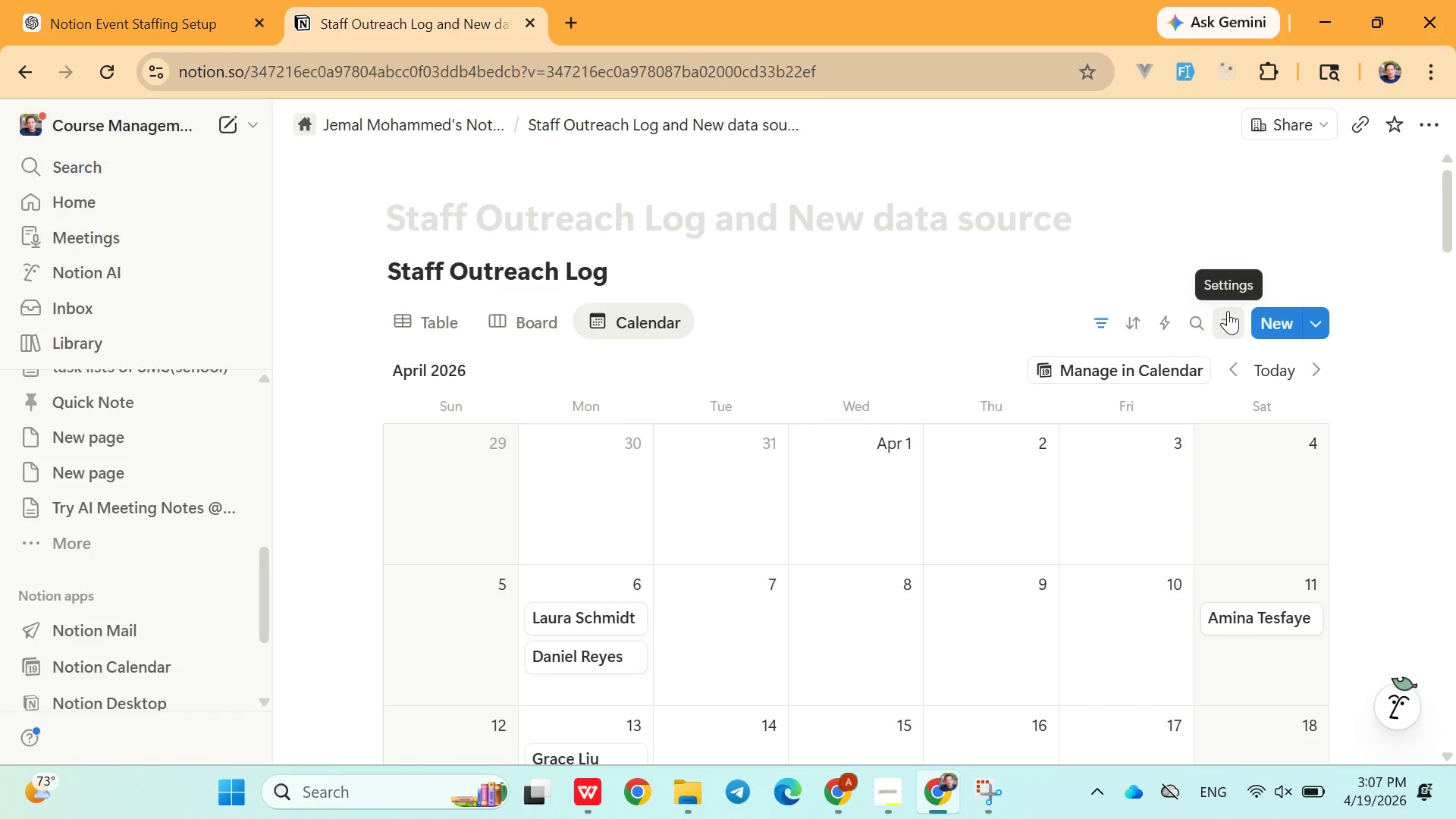 
left_click([1228, 311])
 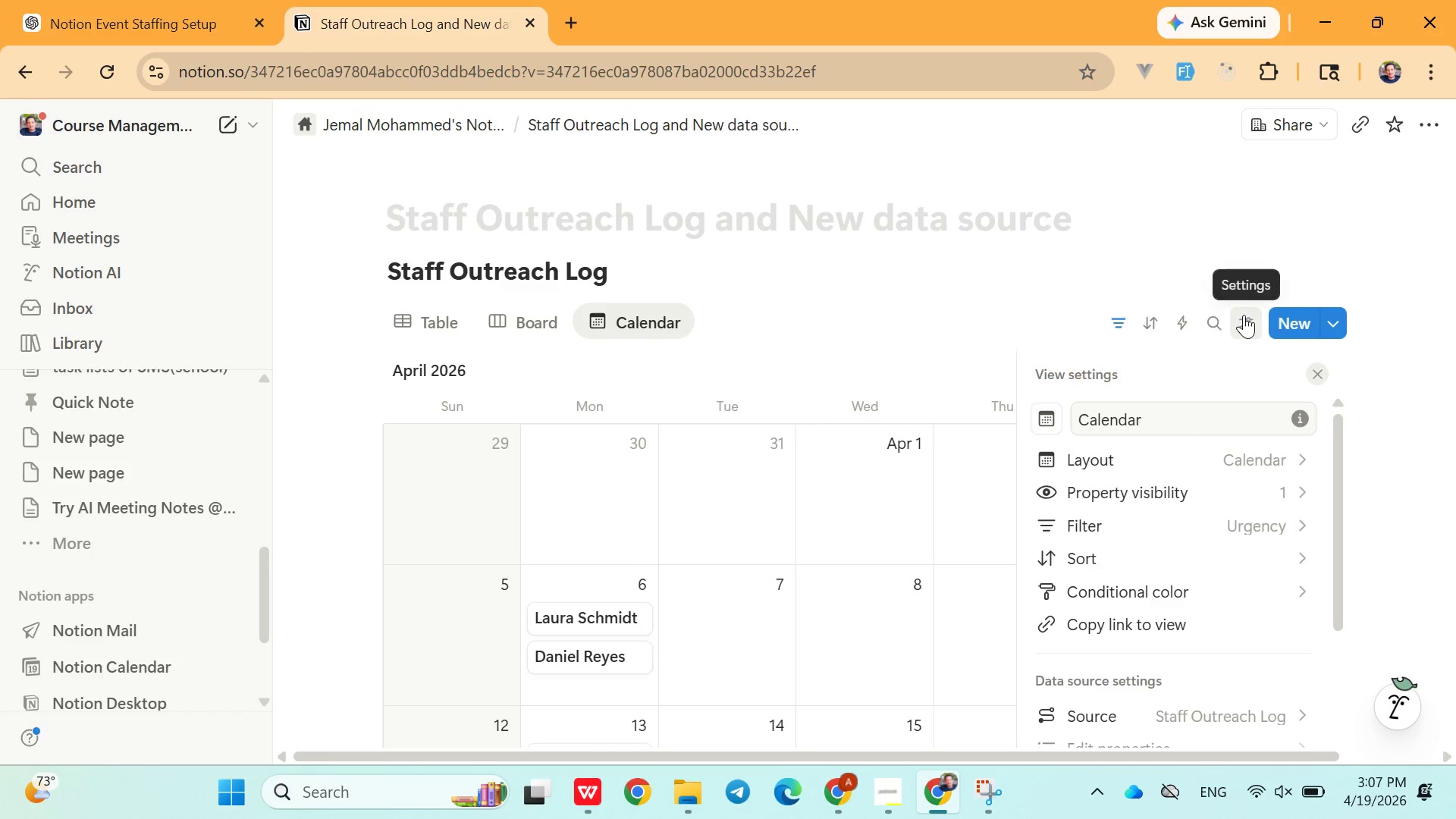 
mouse_move([1186, 457])
 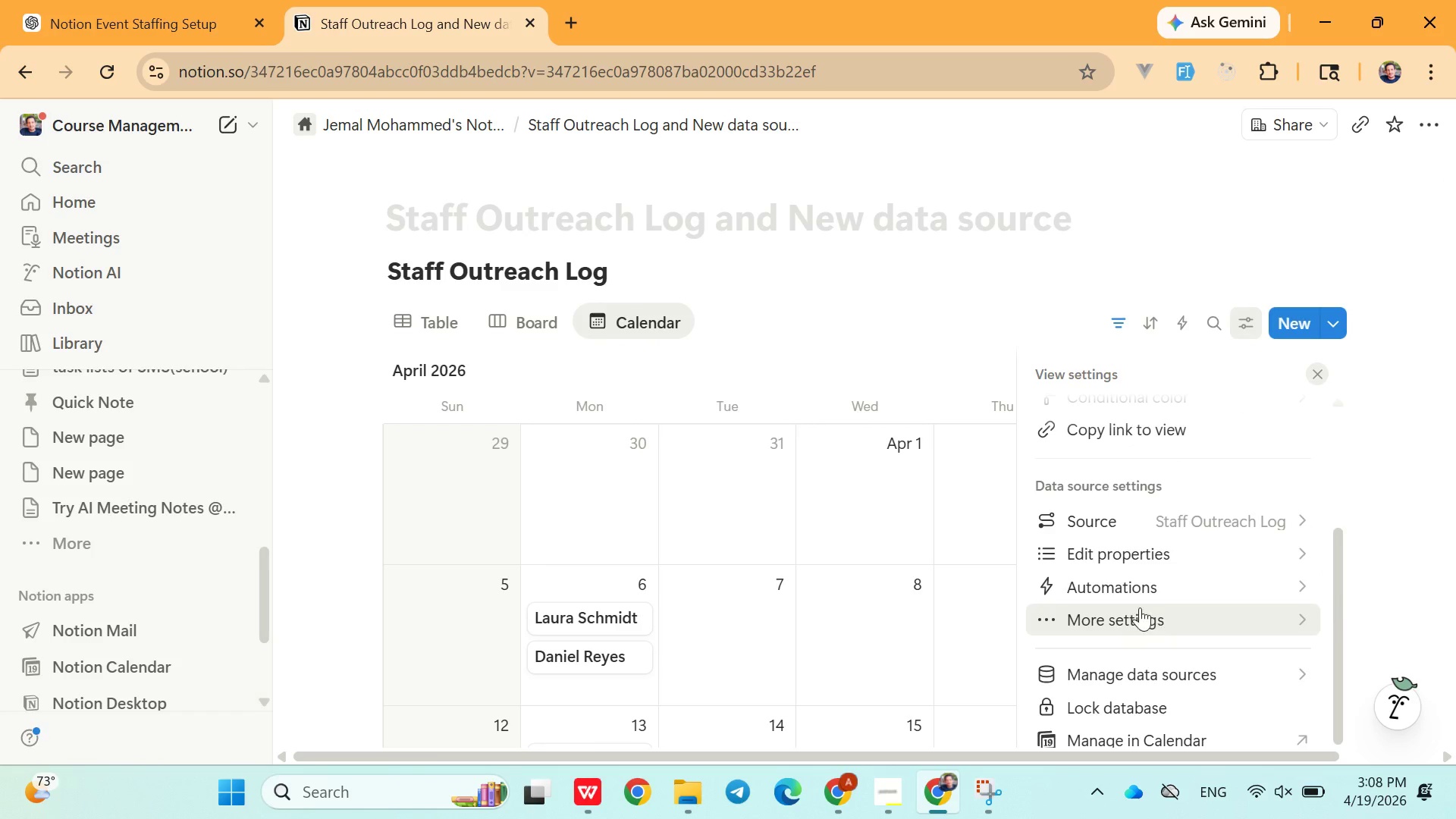 
left_click([1118, 588])
 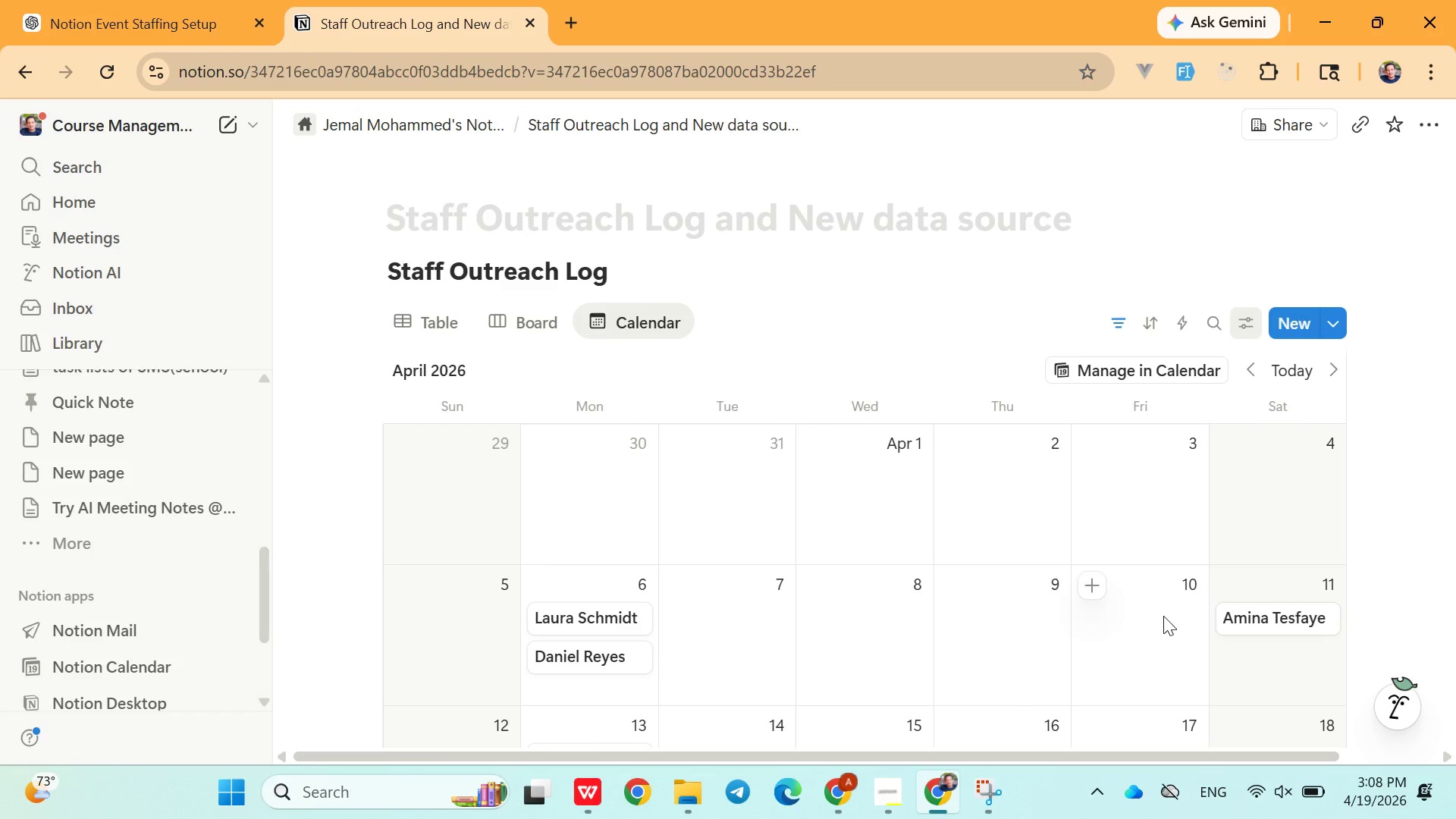 
left_click([1163, 616])
 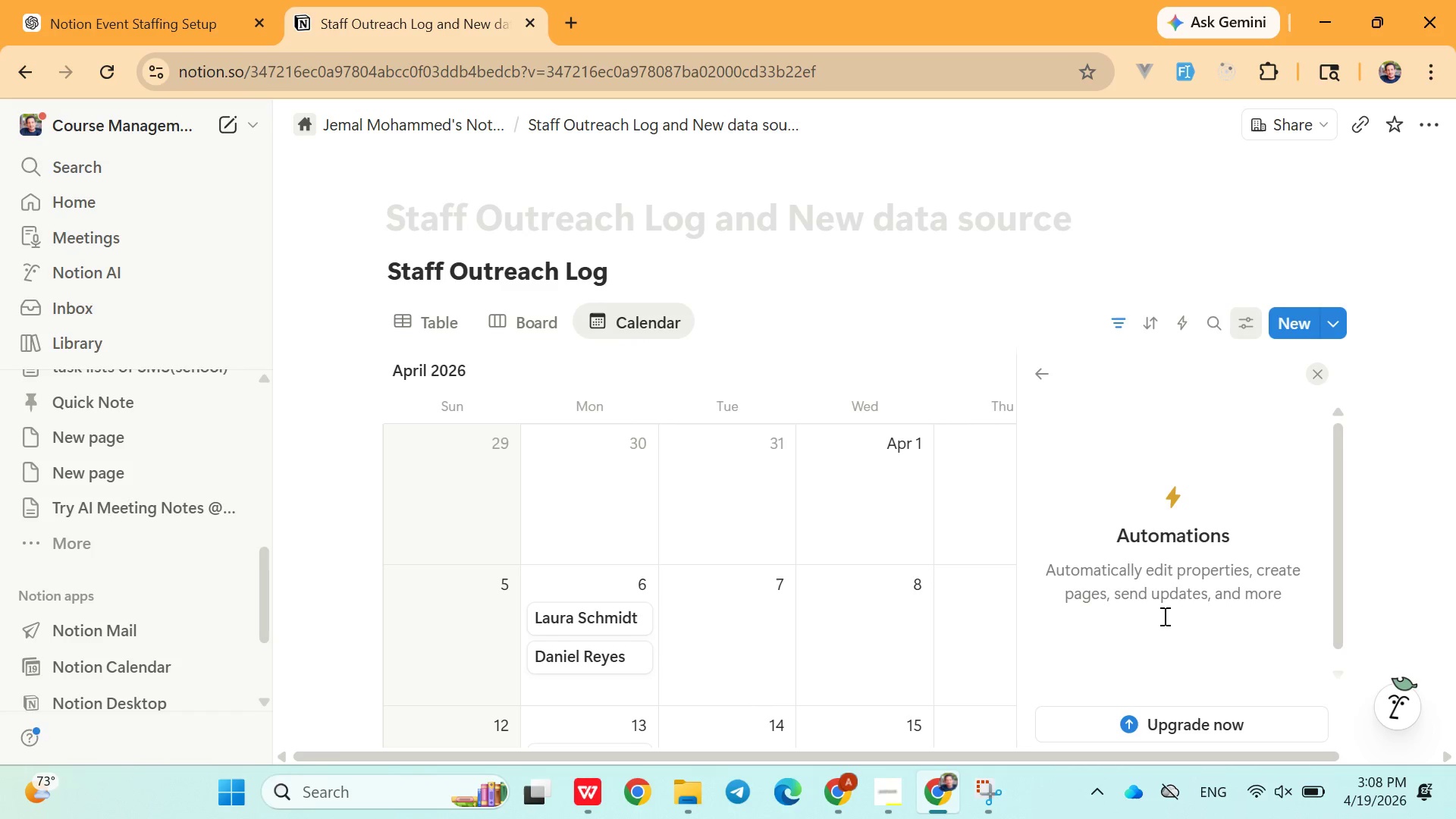 
wait(9.78)
 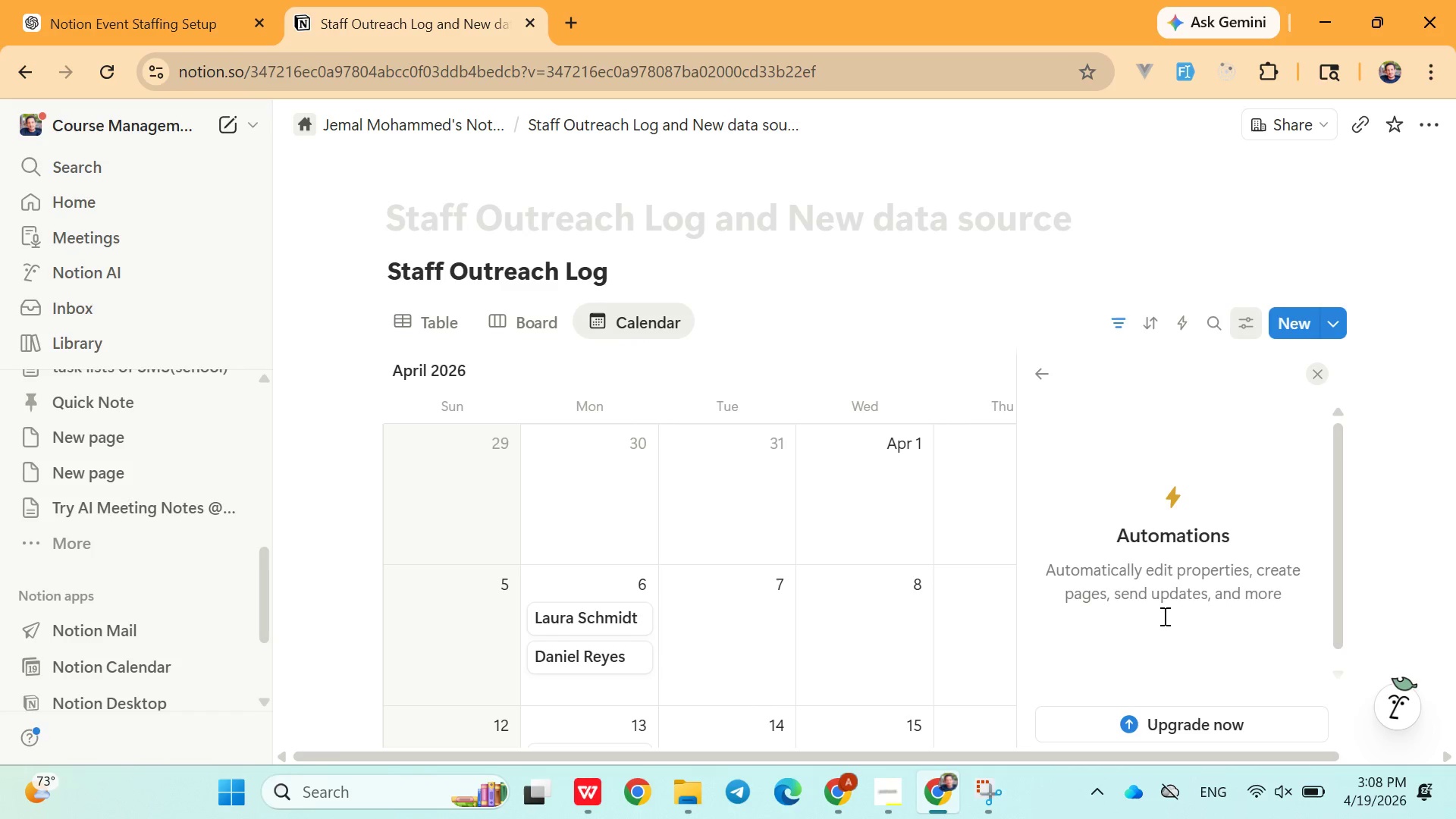 
left_click([1151, 722])
 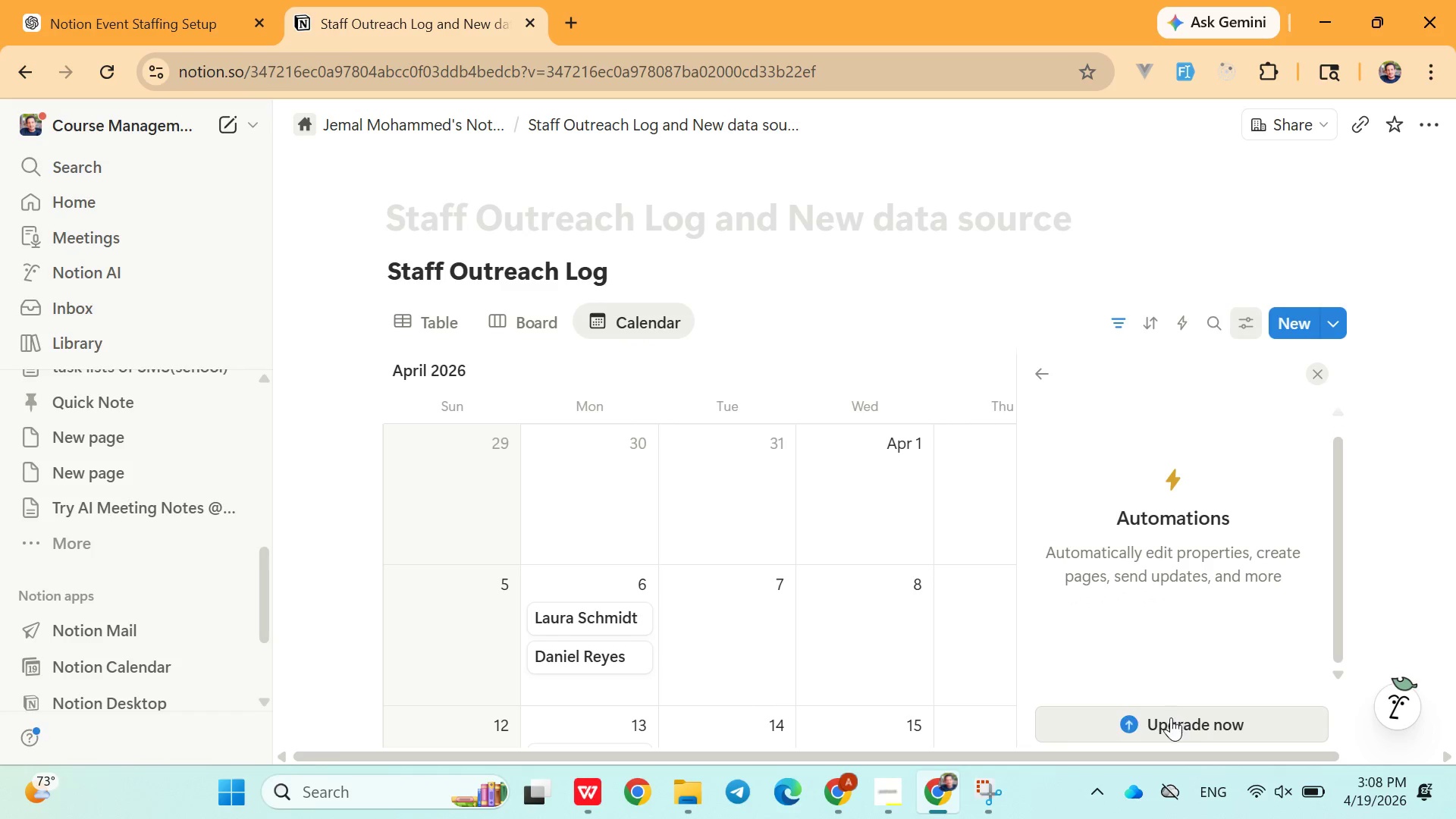 
left_click([1169, 718])
 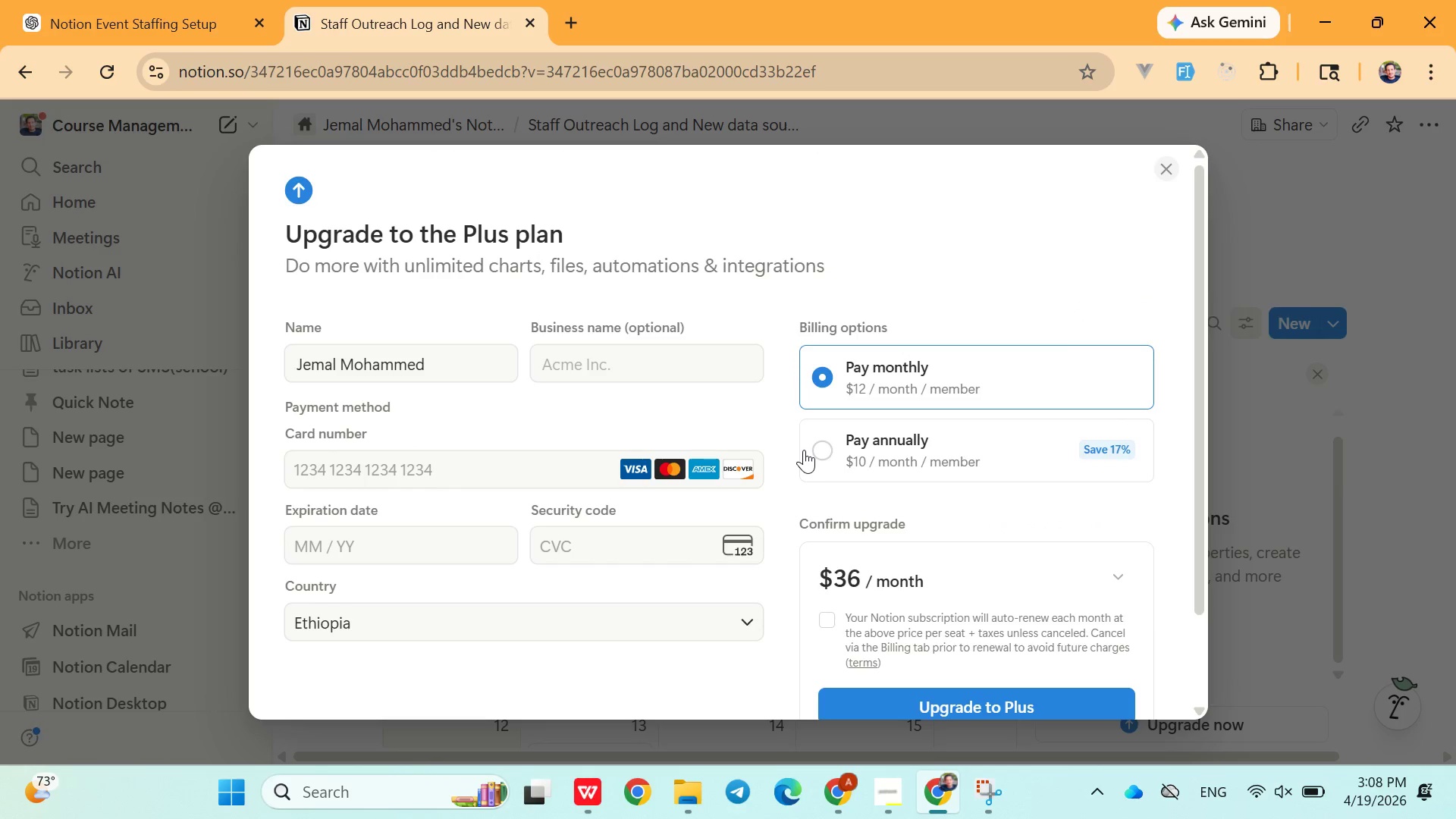 
wait(18.08)
 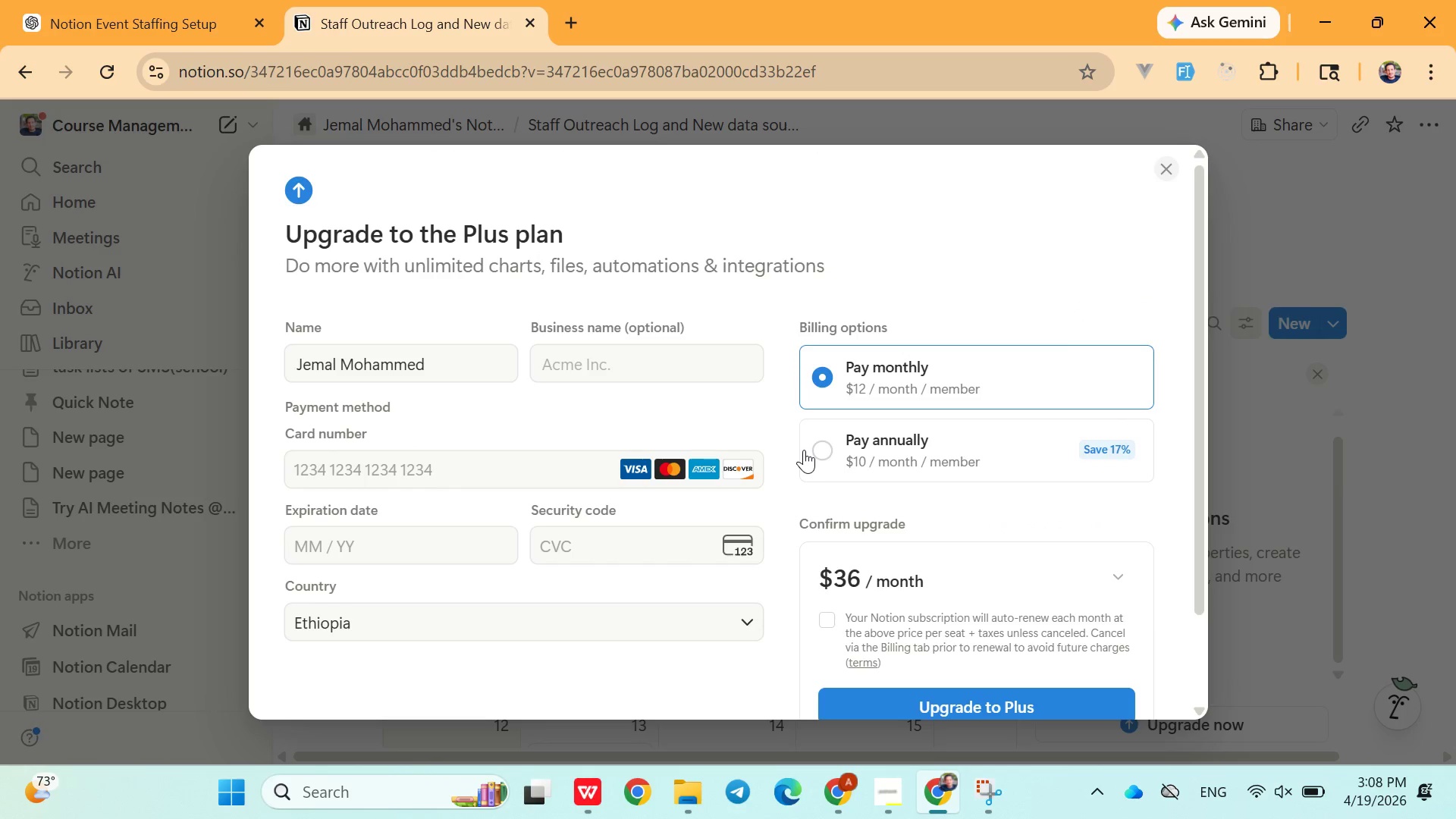 
left_click([570, 36])
 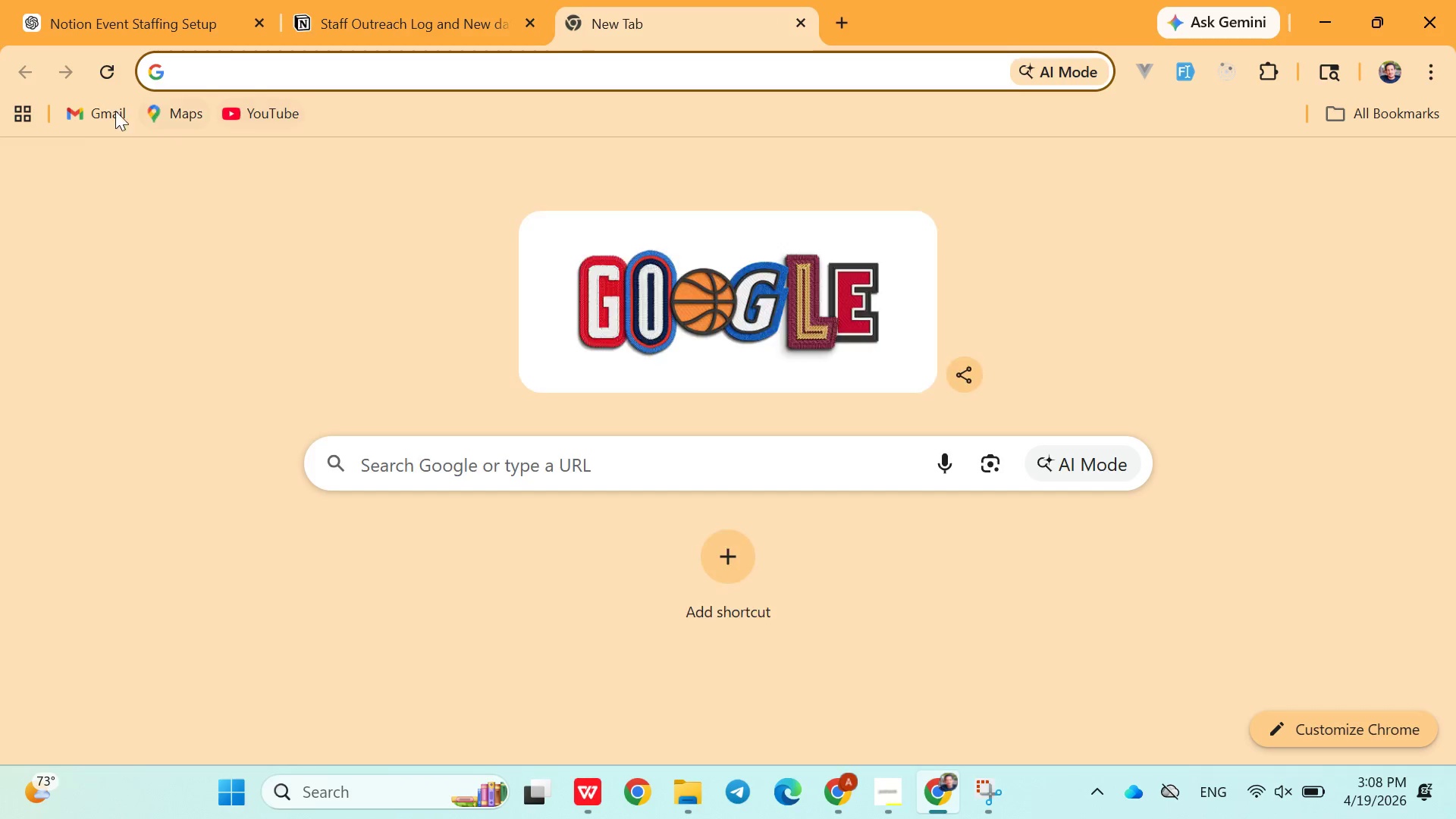 
left_click([105, 109])
 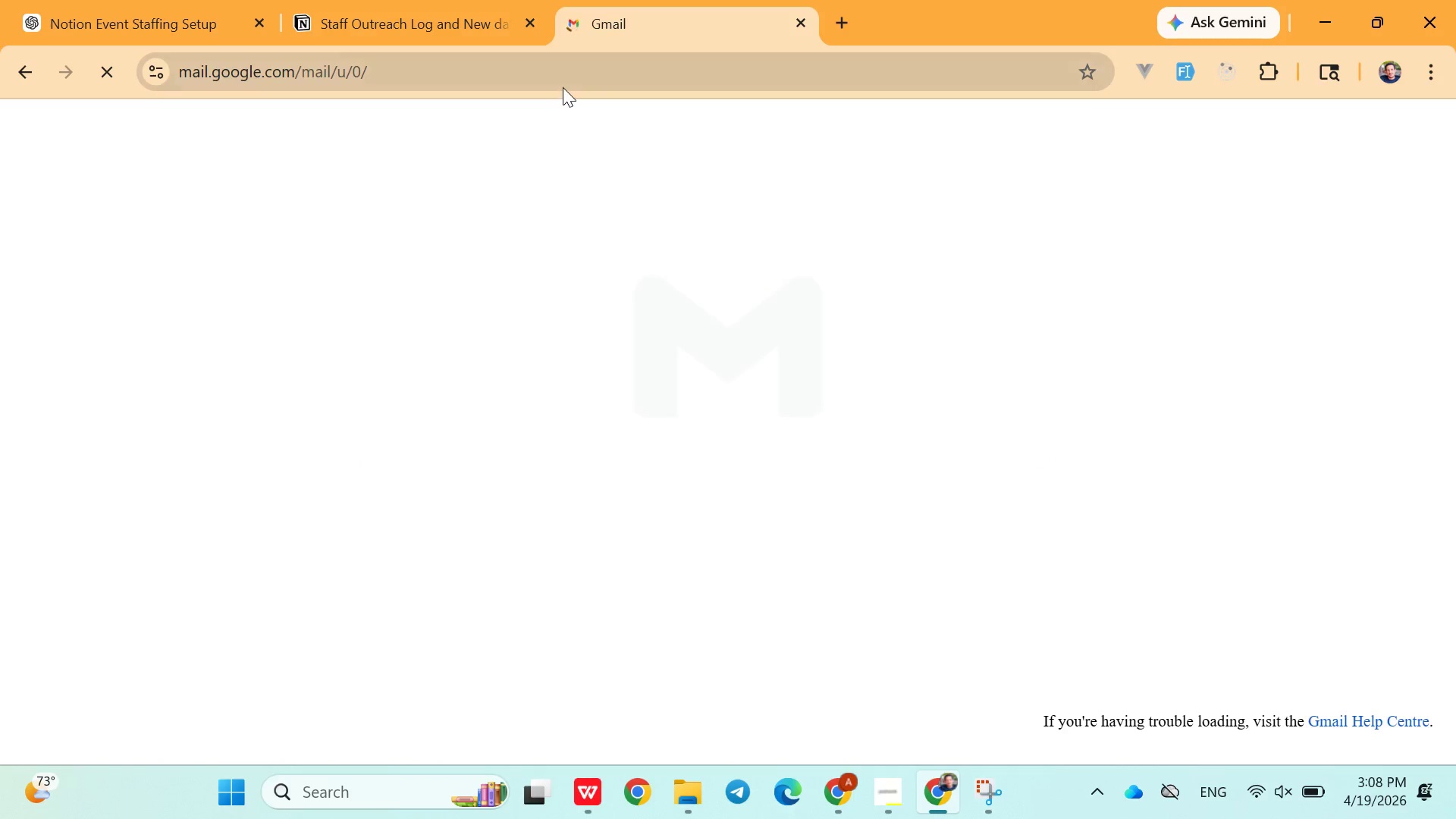 
wait(5.17)
 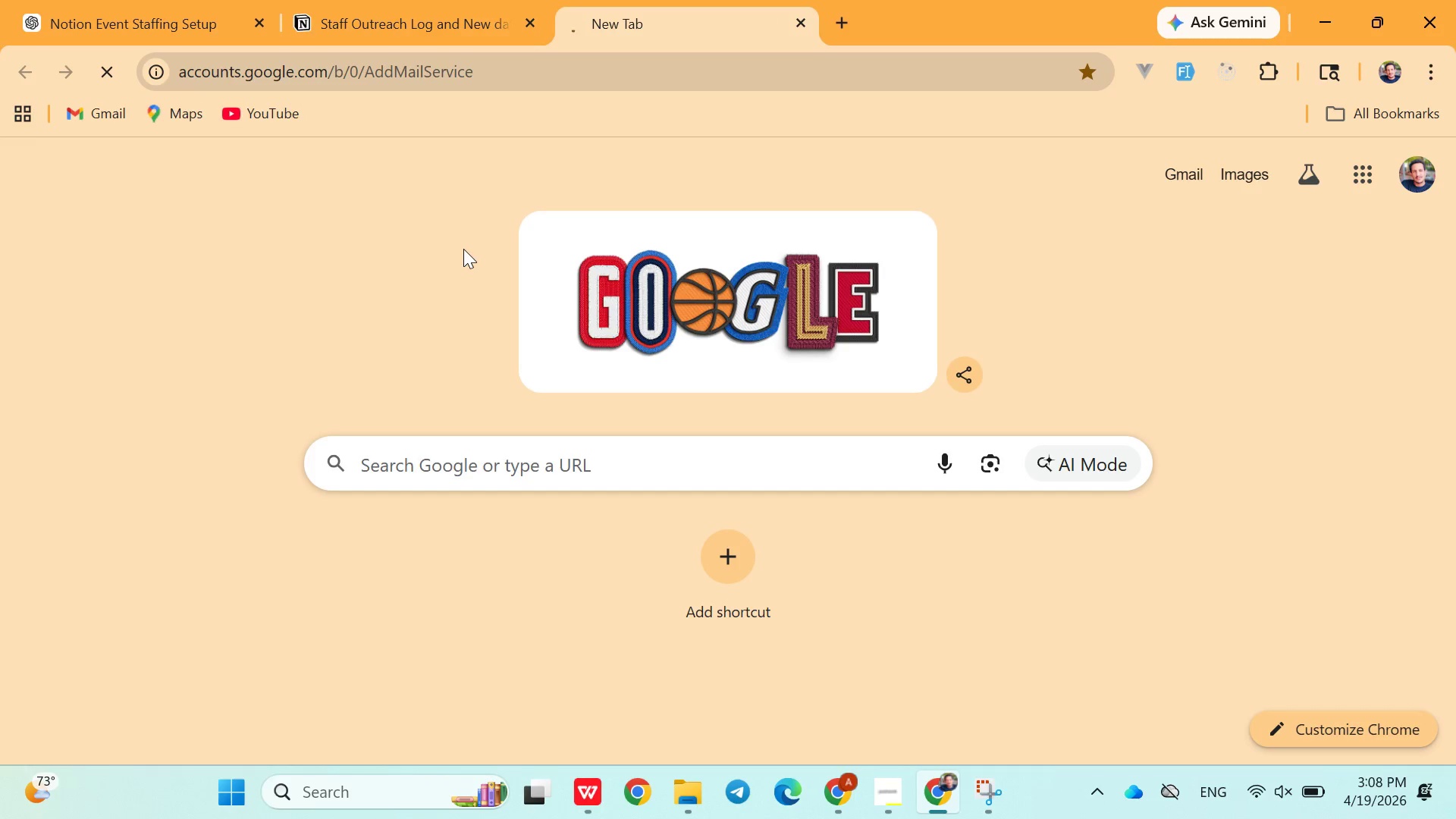 
left_click([485, 25])
 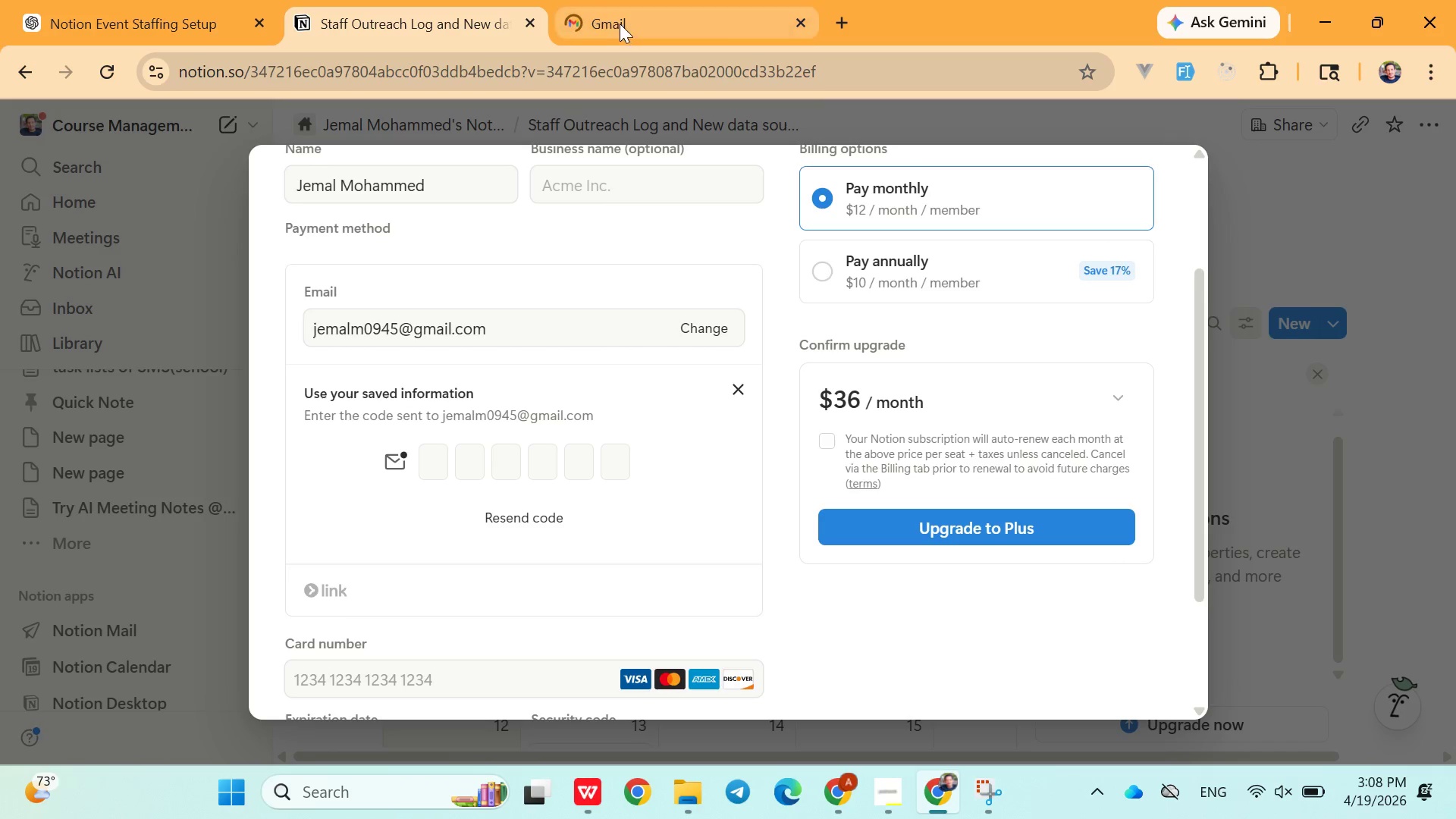 
left_click([622, 24])
 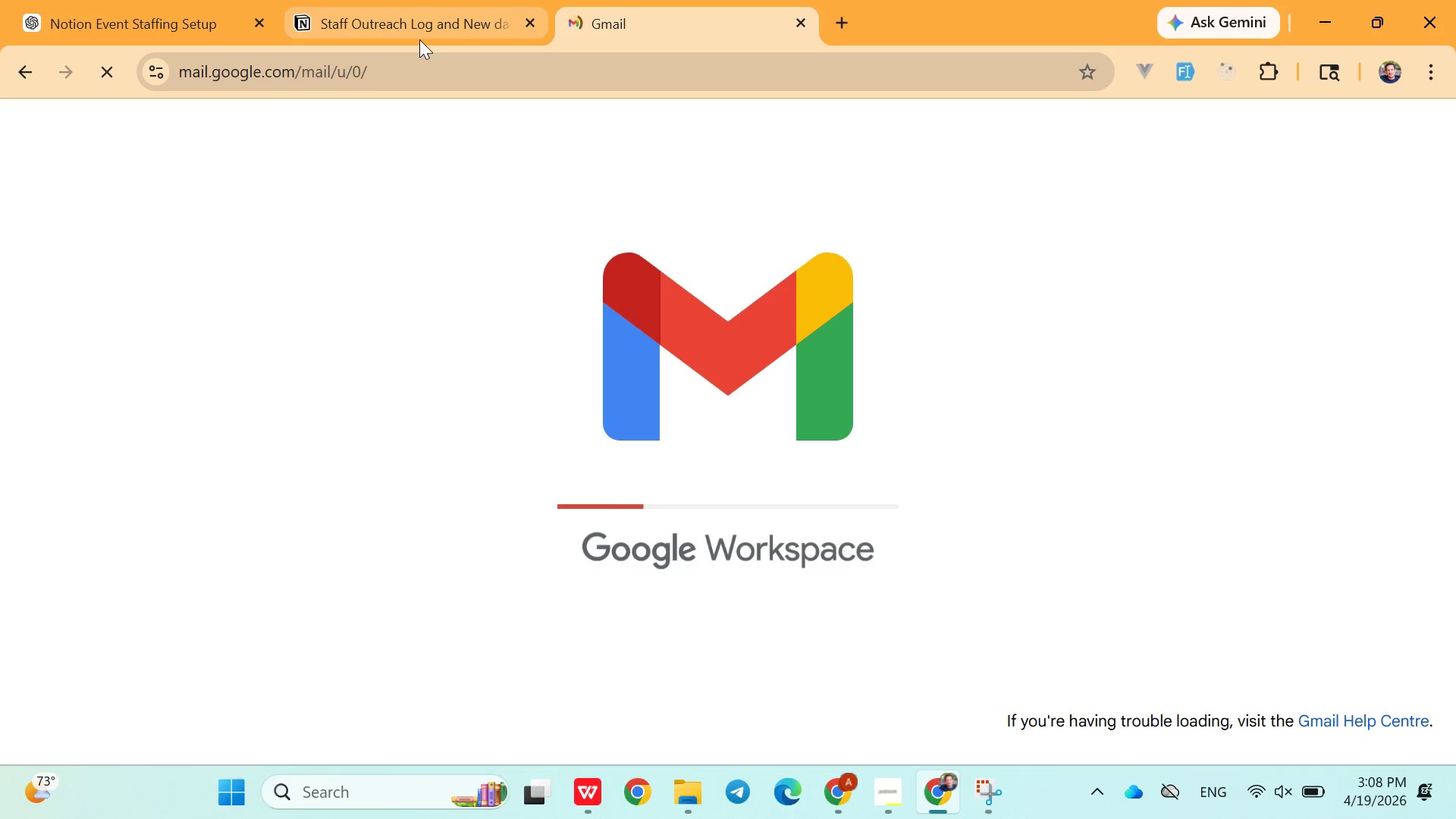 
left_click([419, 39])
 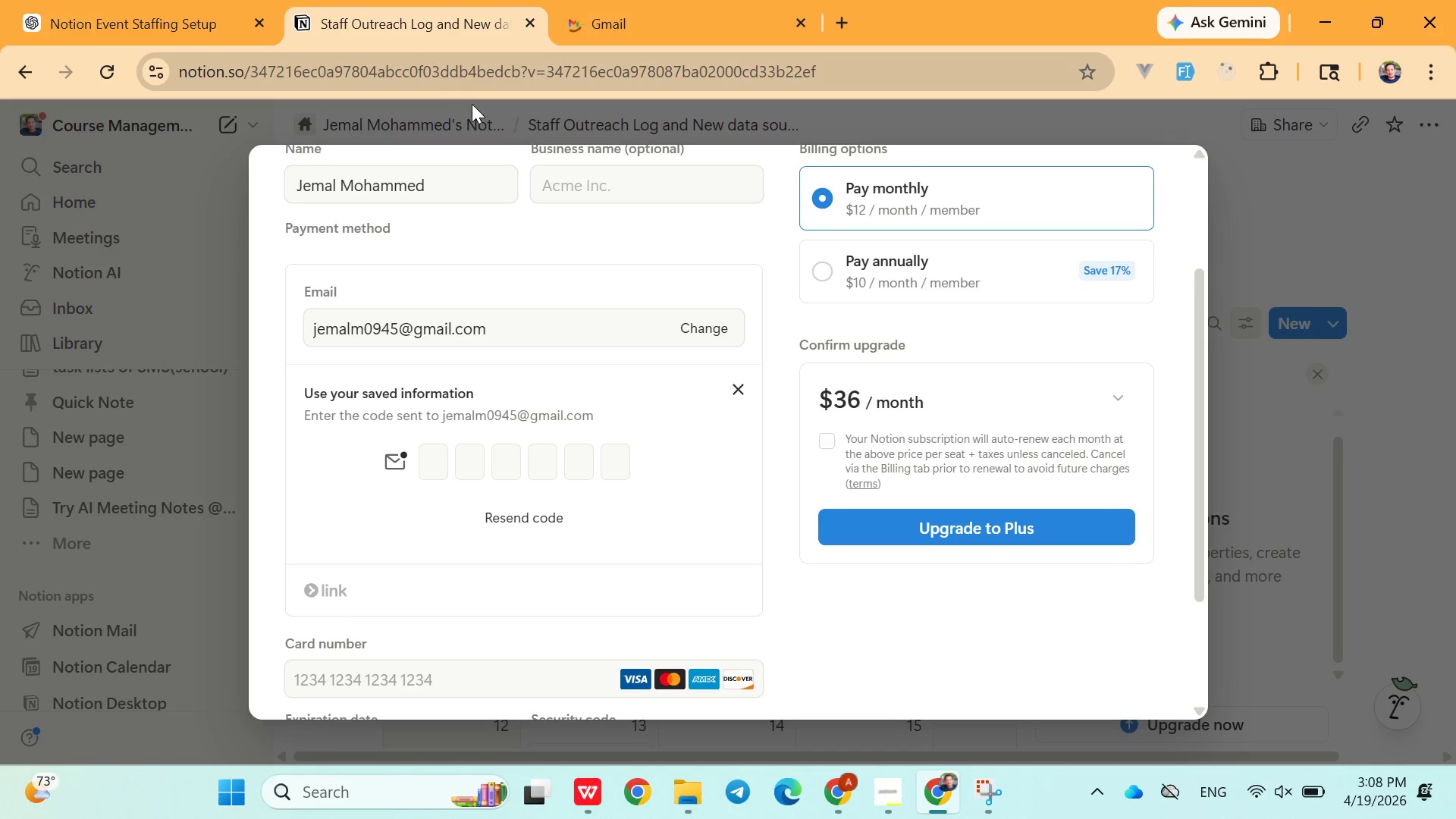 
mouse_move([760, 391])
 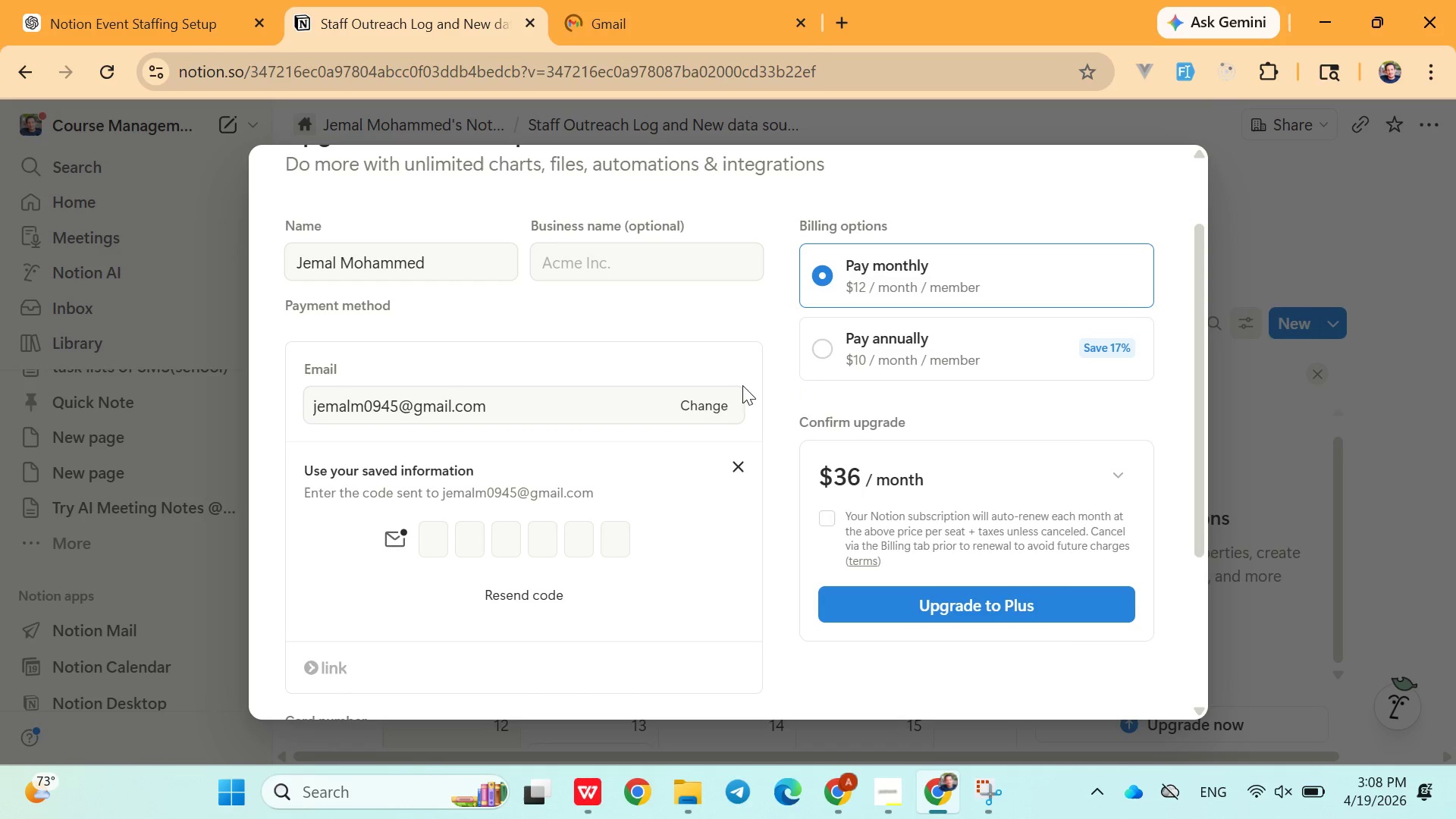 
wait(5.63)
 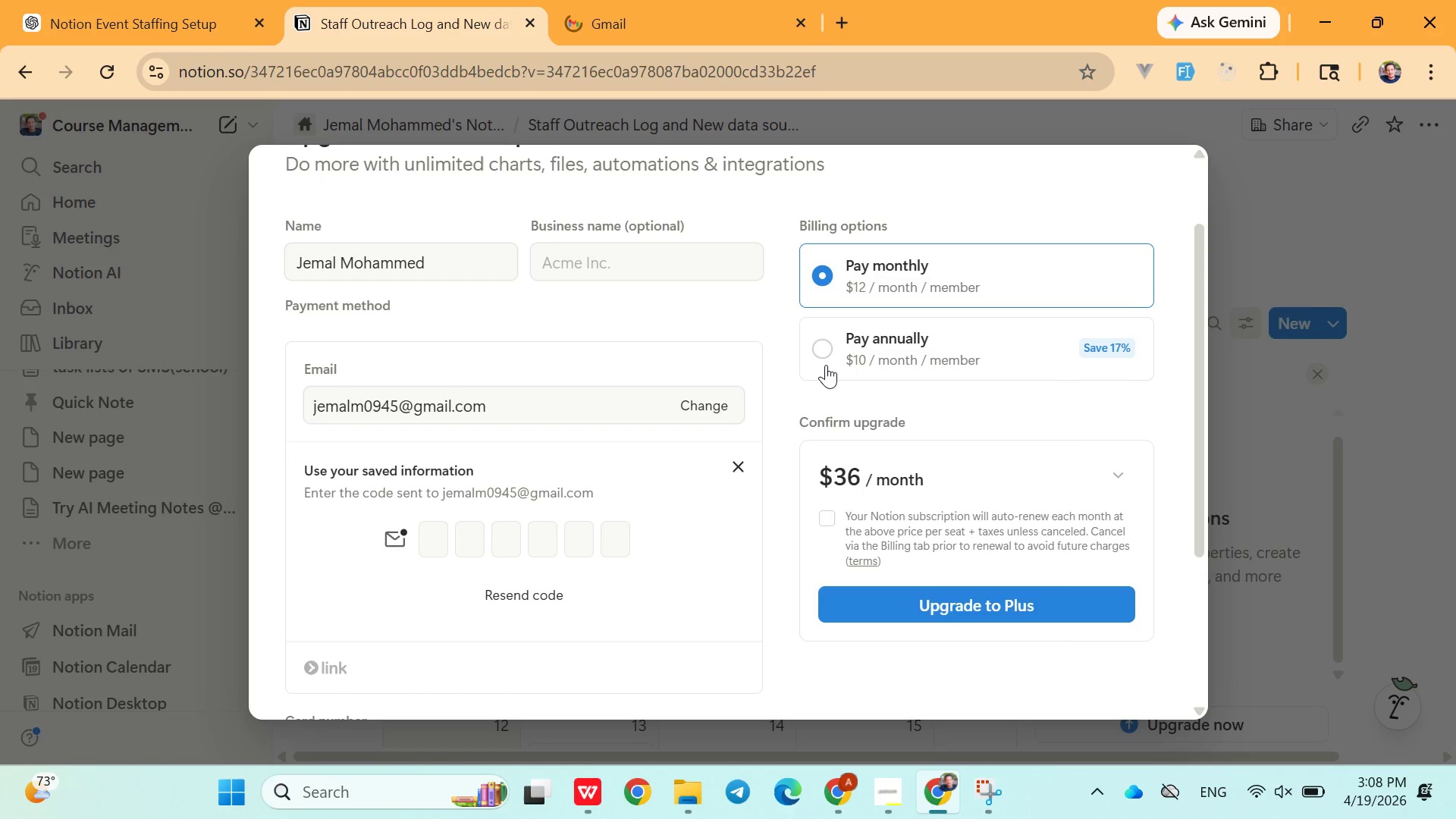 
left_click([630, 12])
 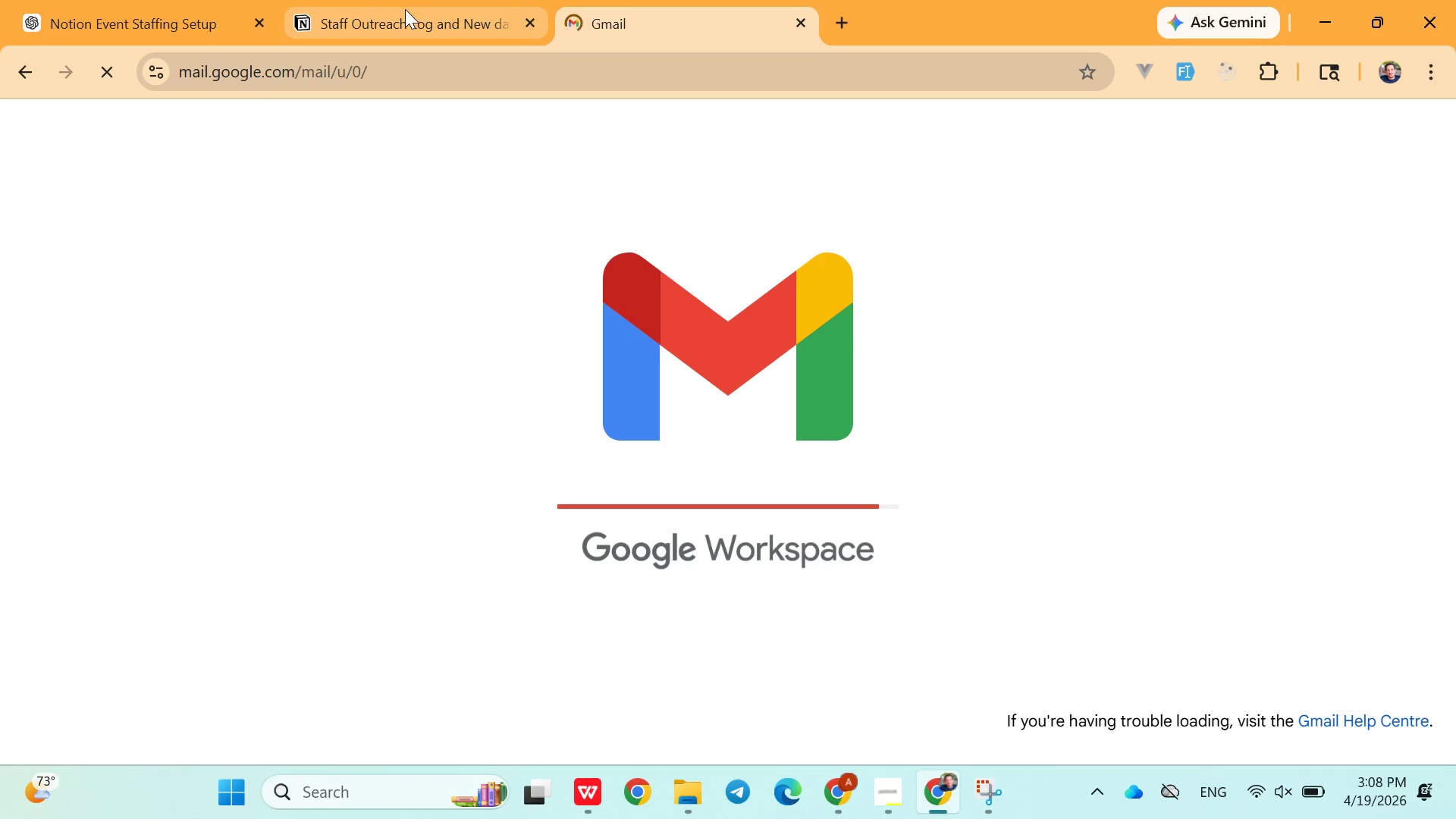 
left_click([405, 9])
 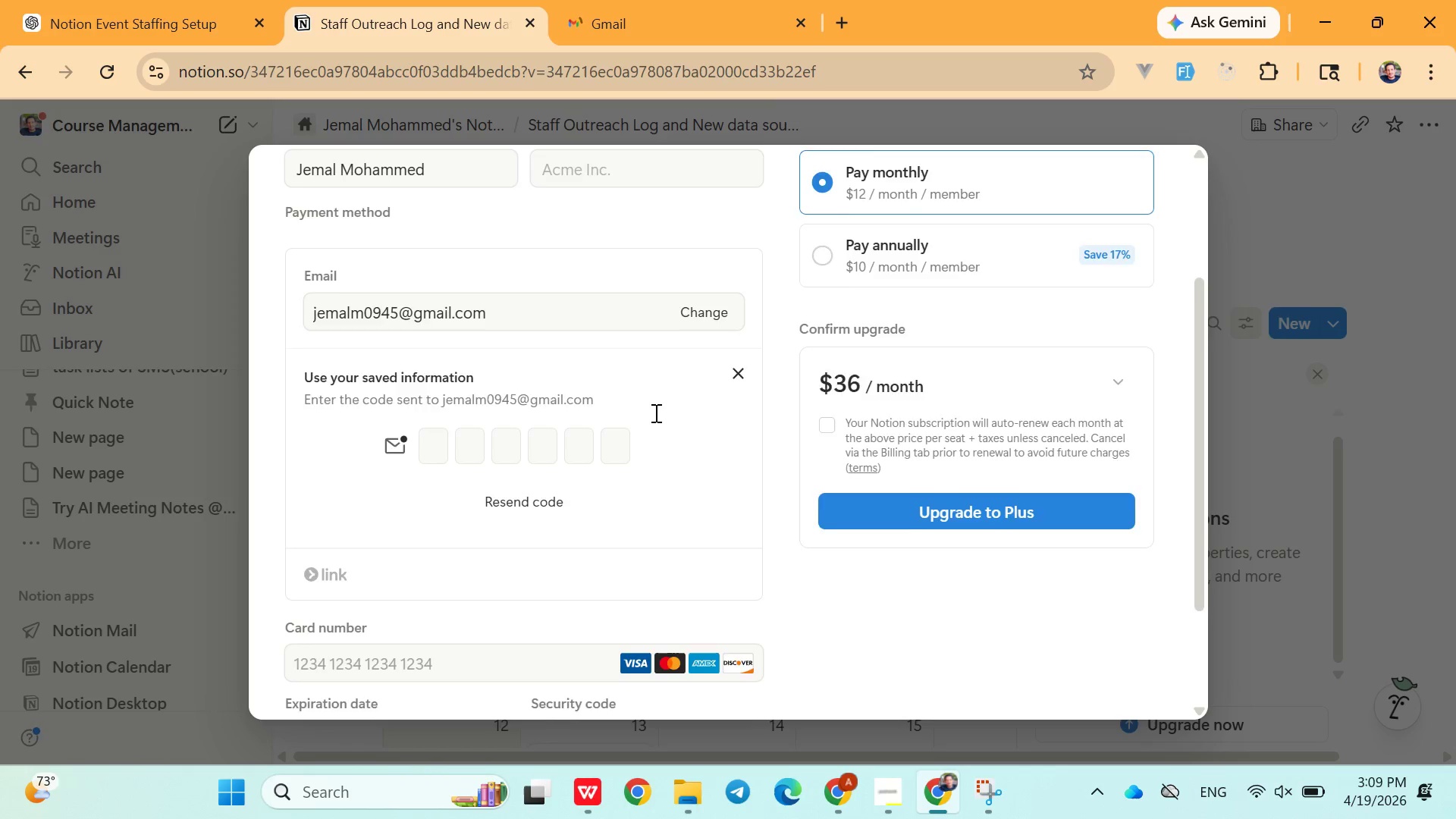 
wait(7.34)
 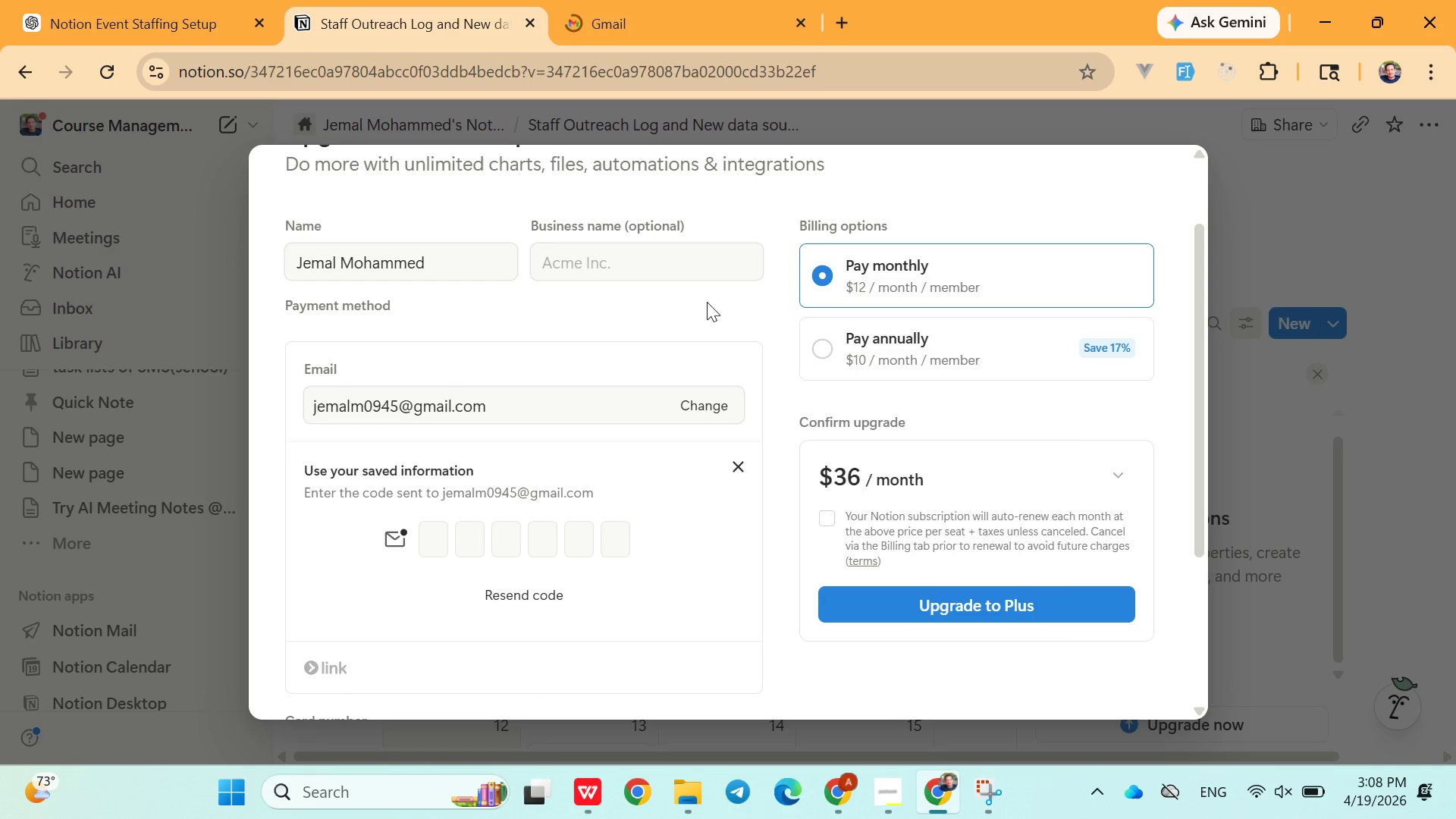 
left_click([503, 519])
 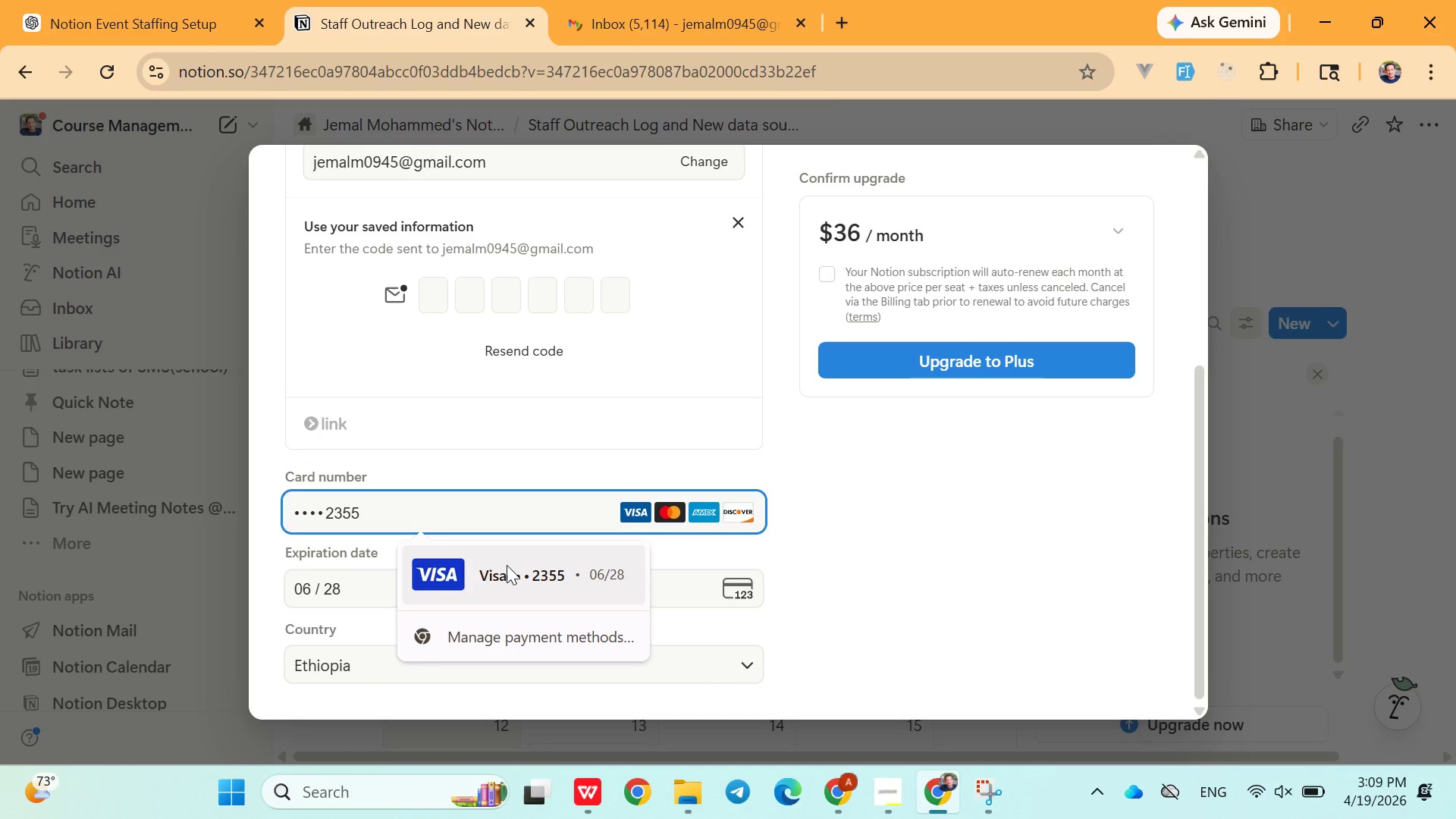 
left_click([506, 573])
 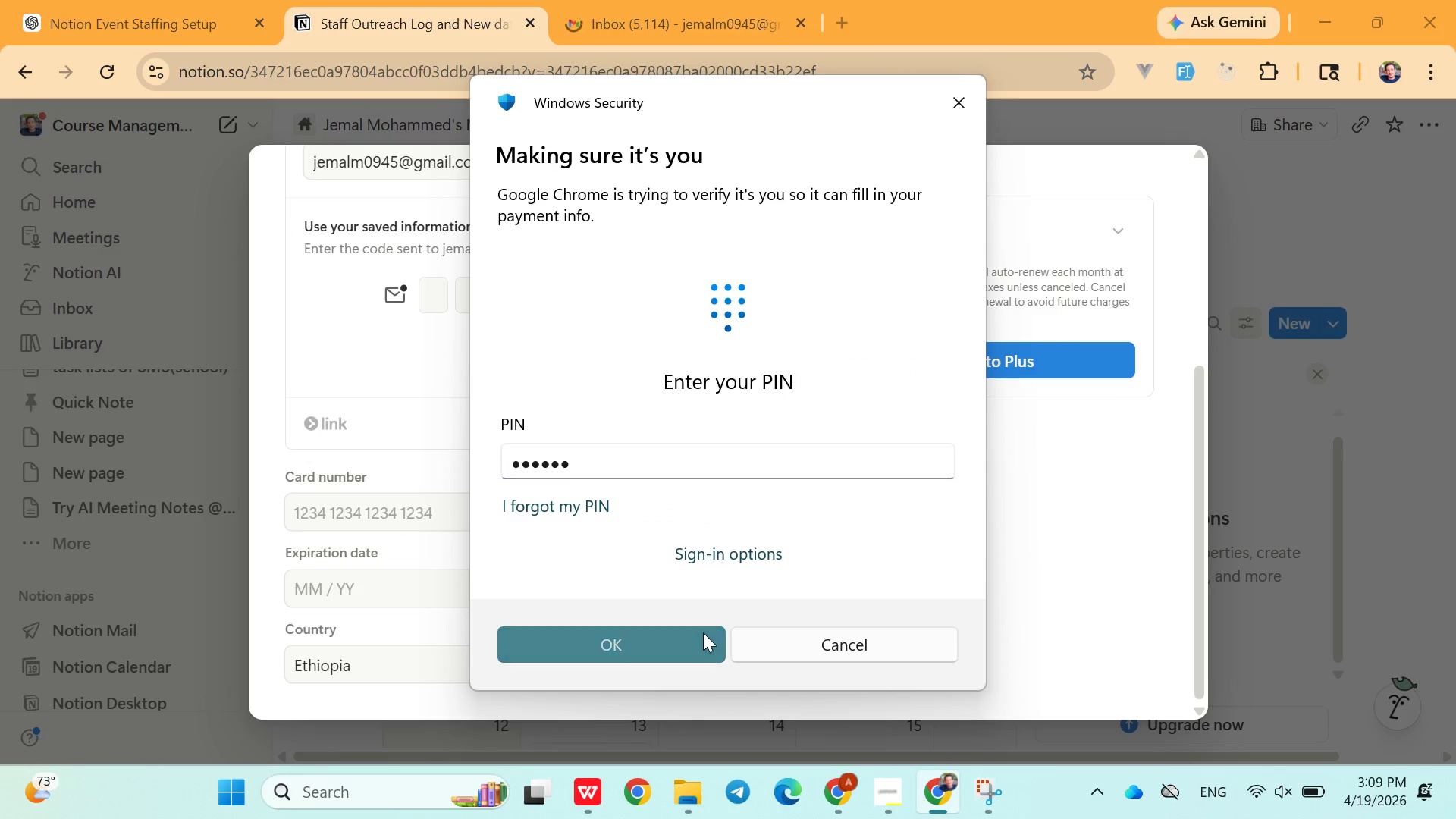 
wait(9.88)
 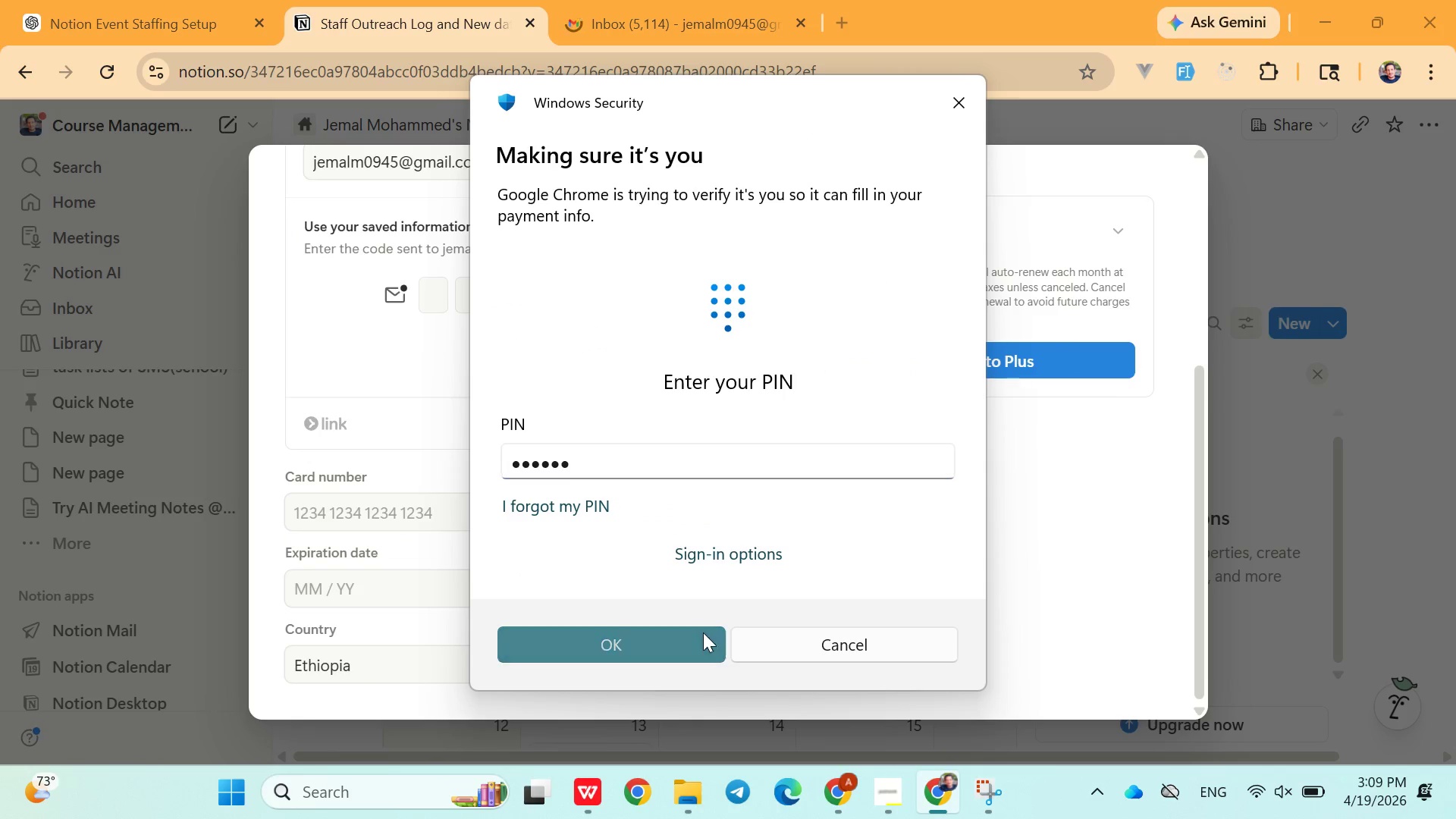 
left_click([825, 610])
 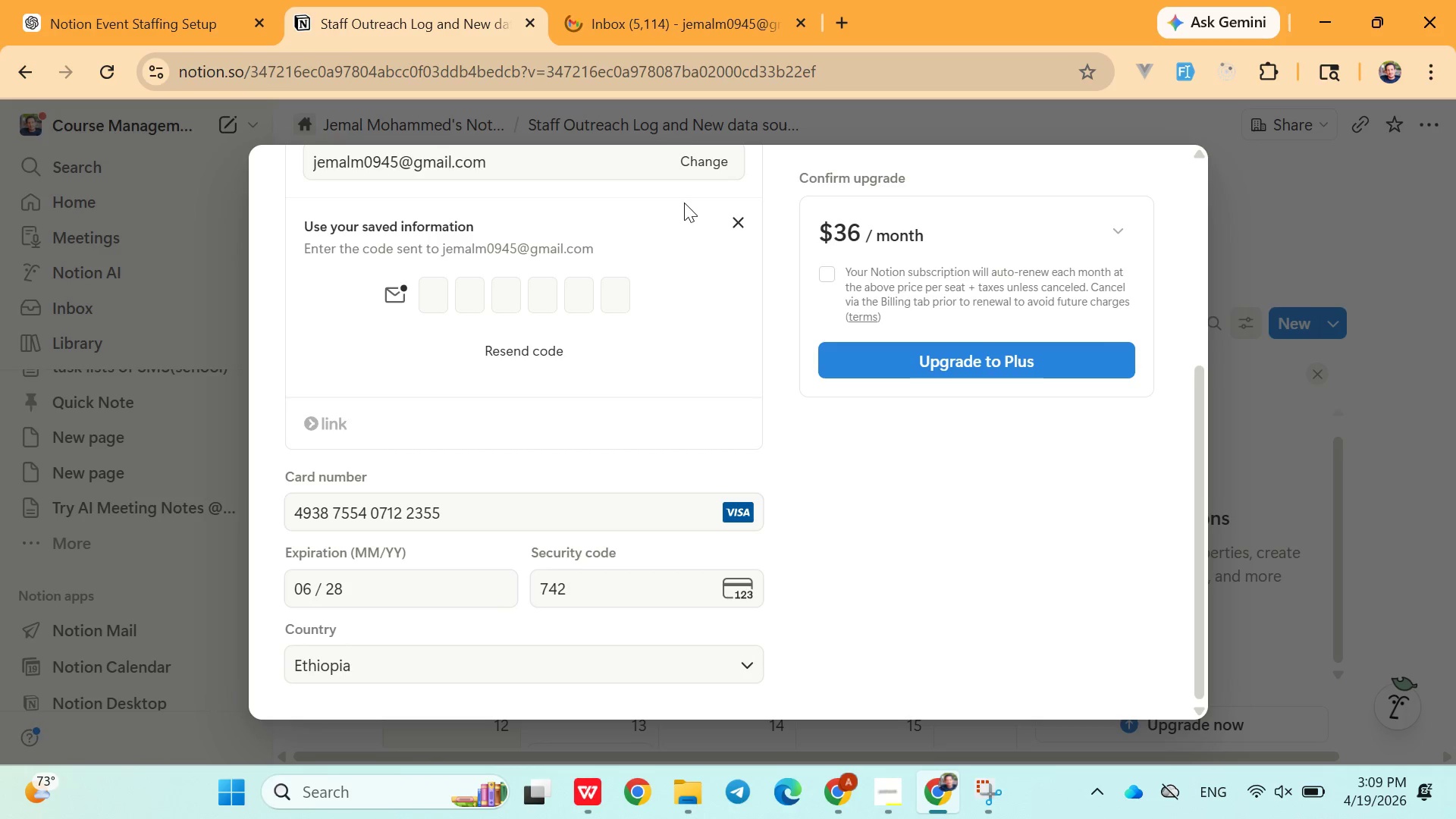 
left_click([663, 36])
 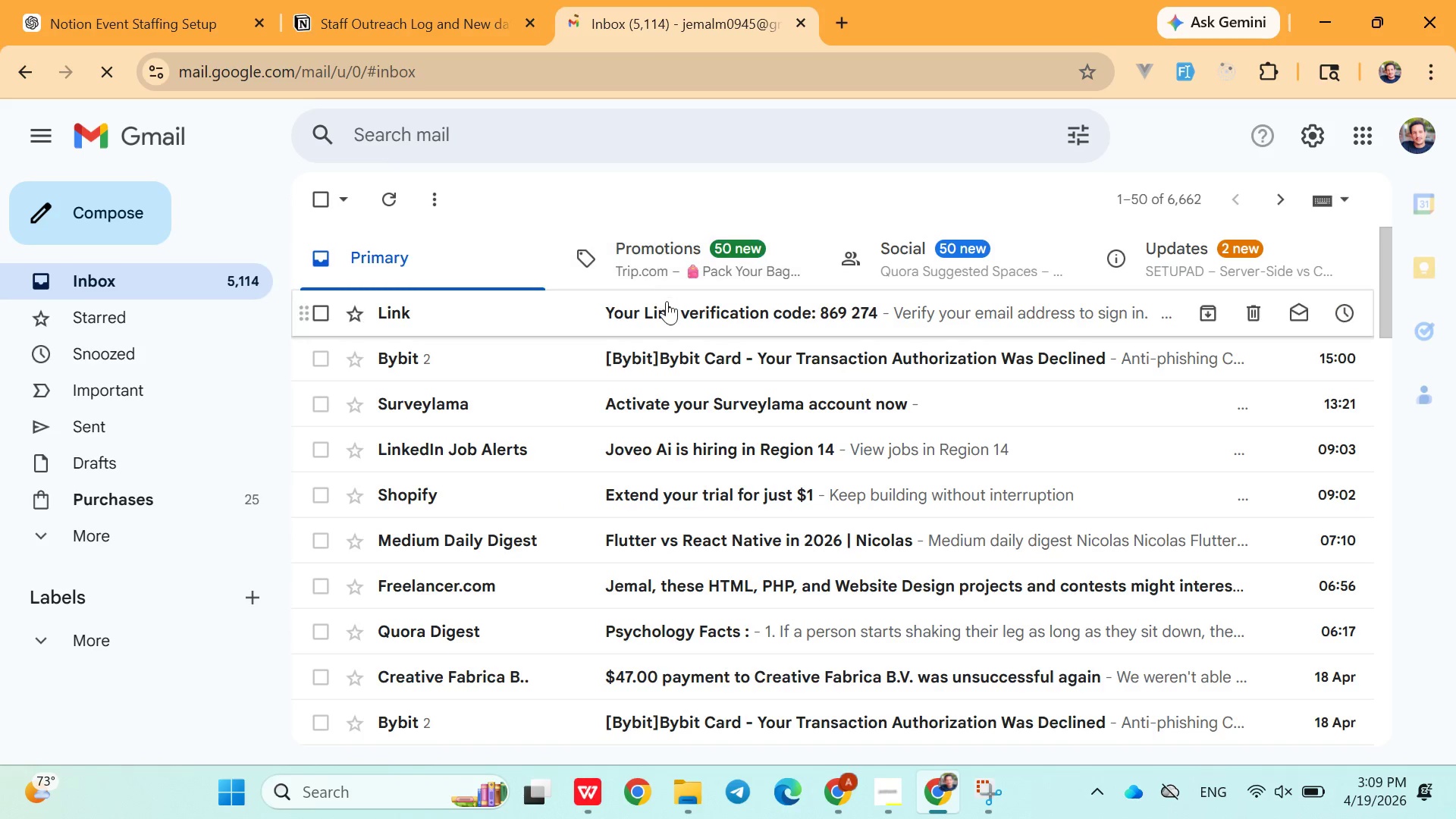 
left_click([667, 303])
 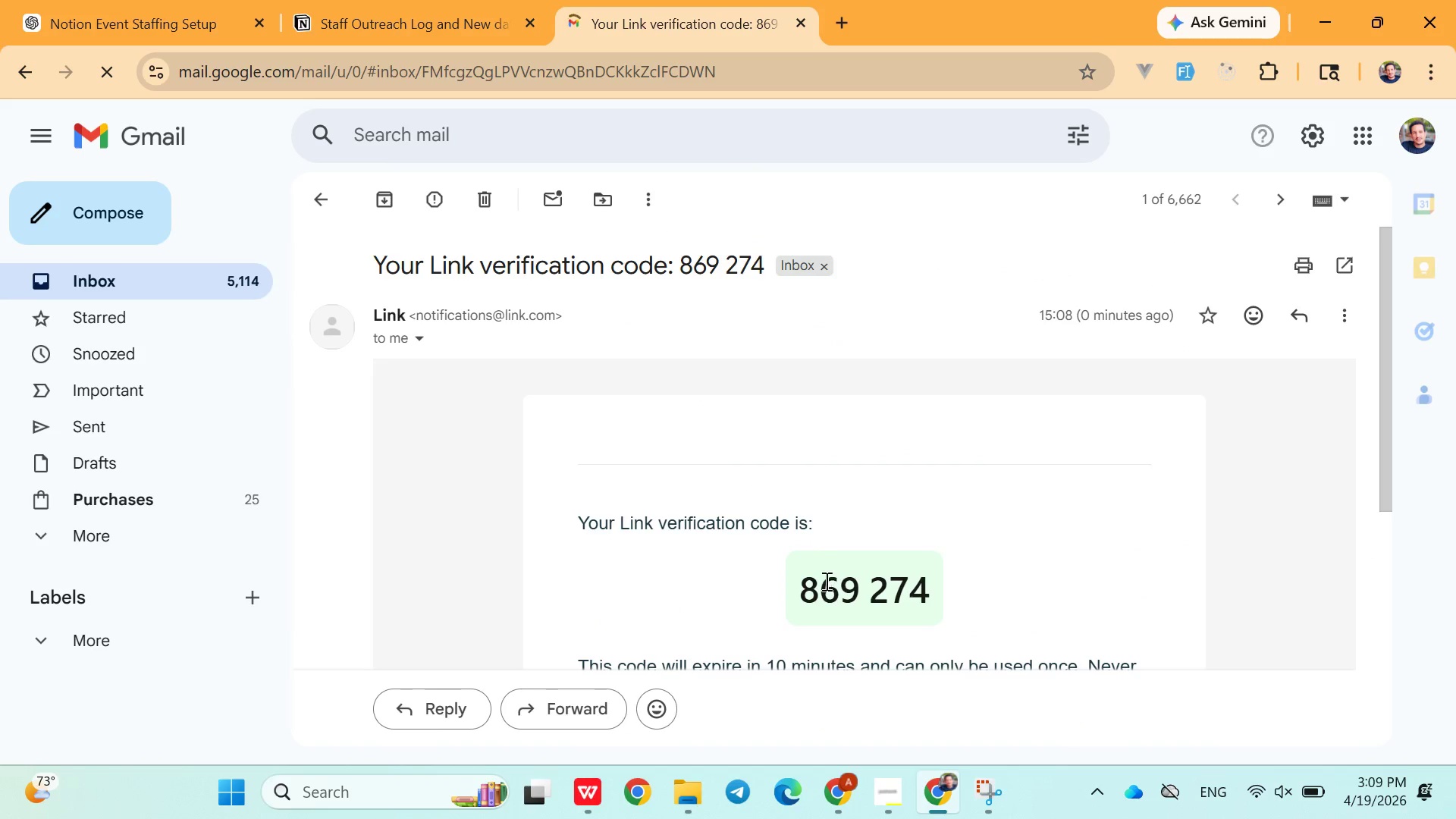 
double_click([830, 587])
 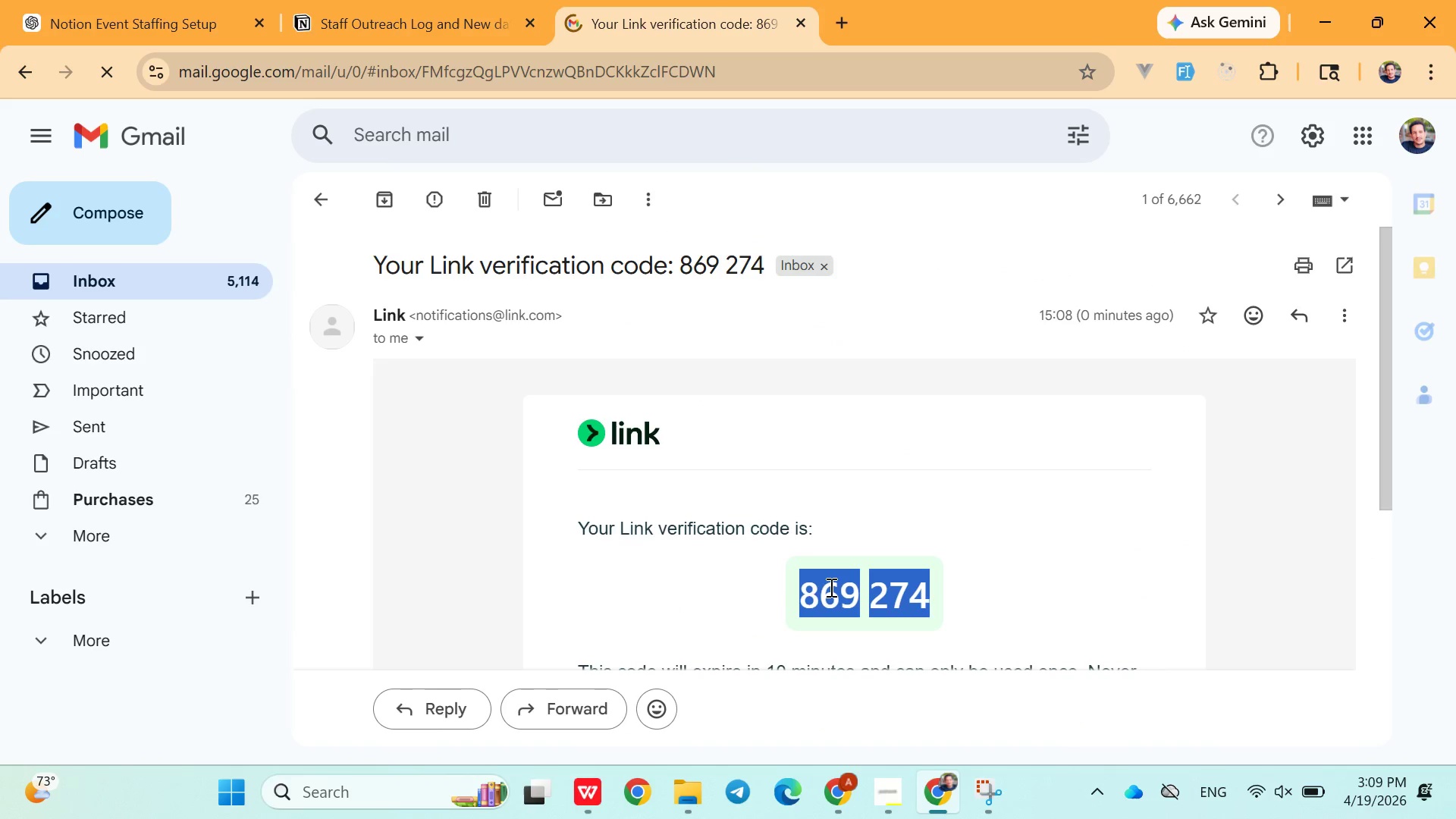 
triple_click([830, 587])
 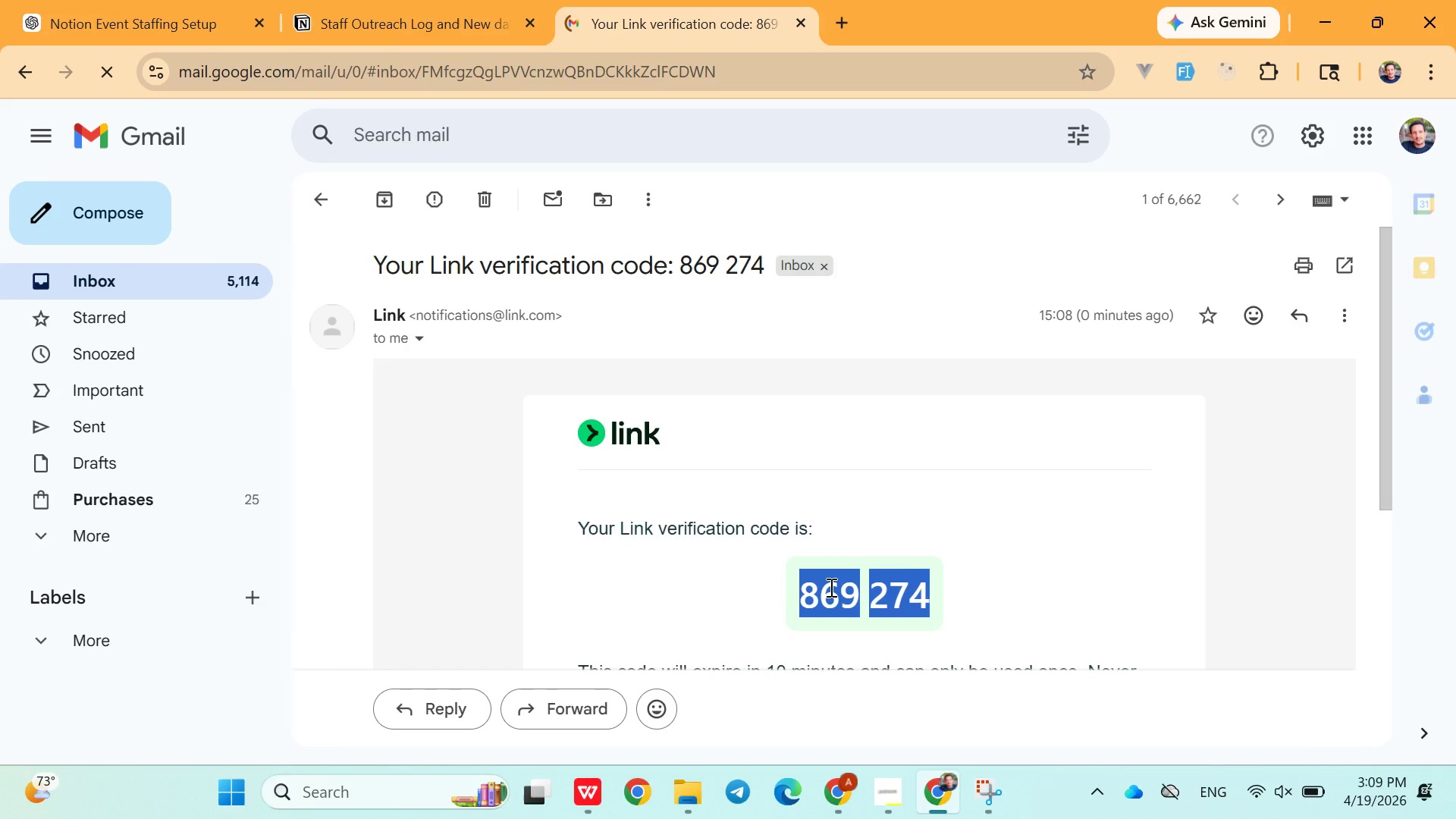 
key(Control+C)
 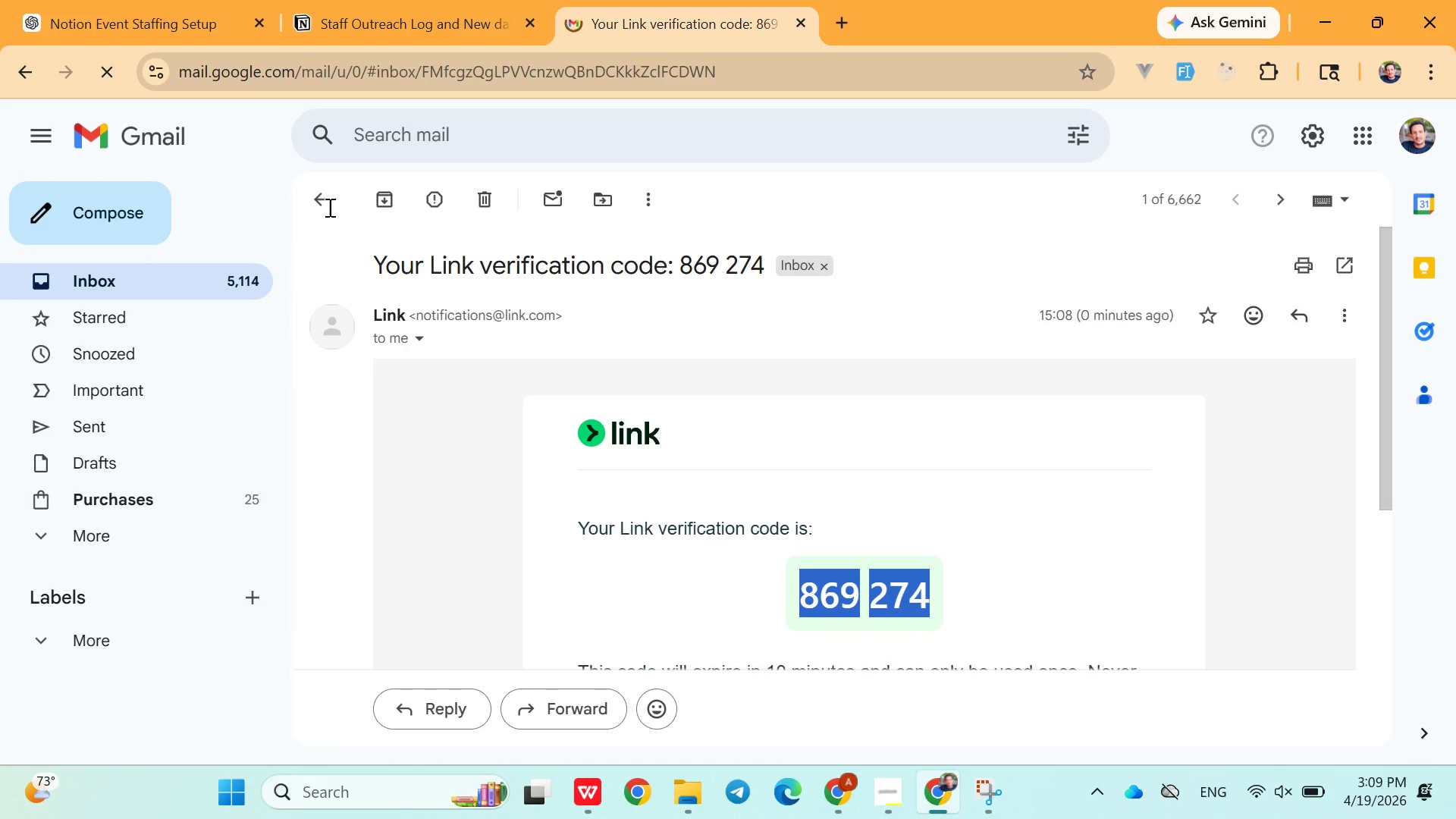 
left_click([324, 207])
 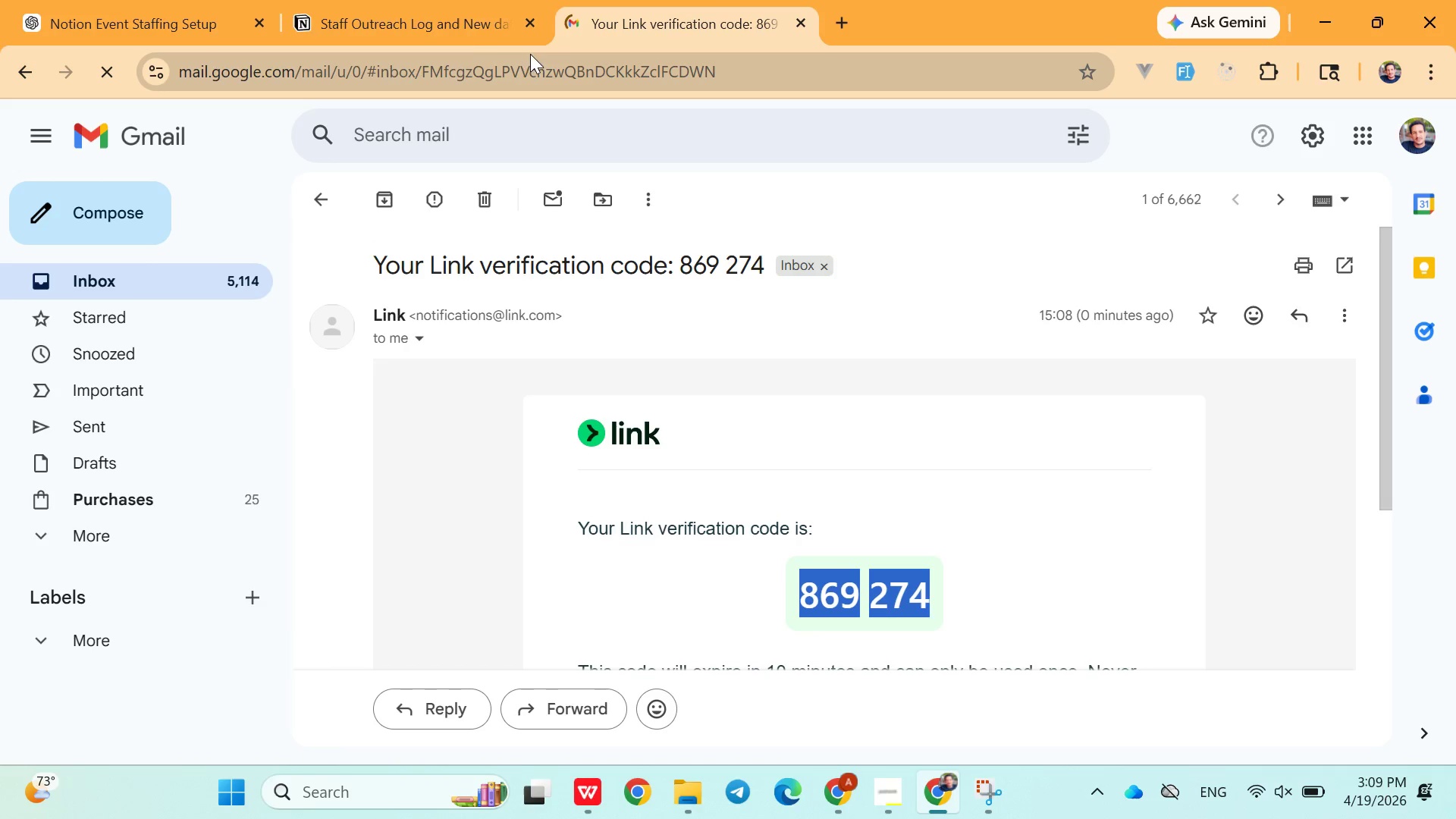 
left_click([441, 24])
 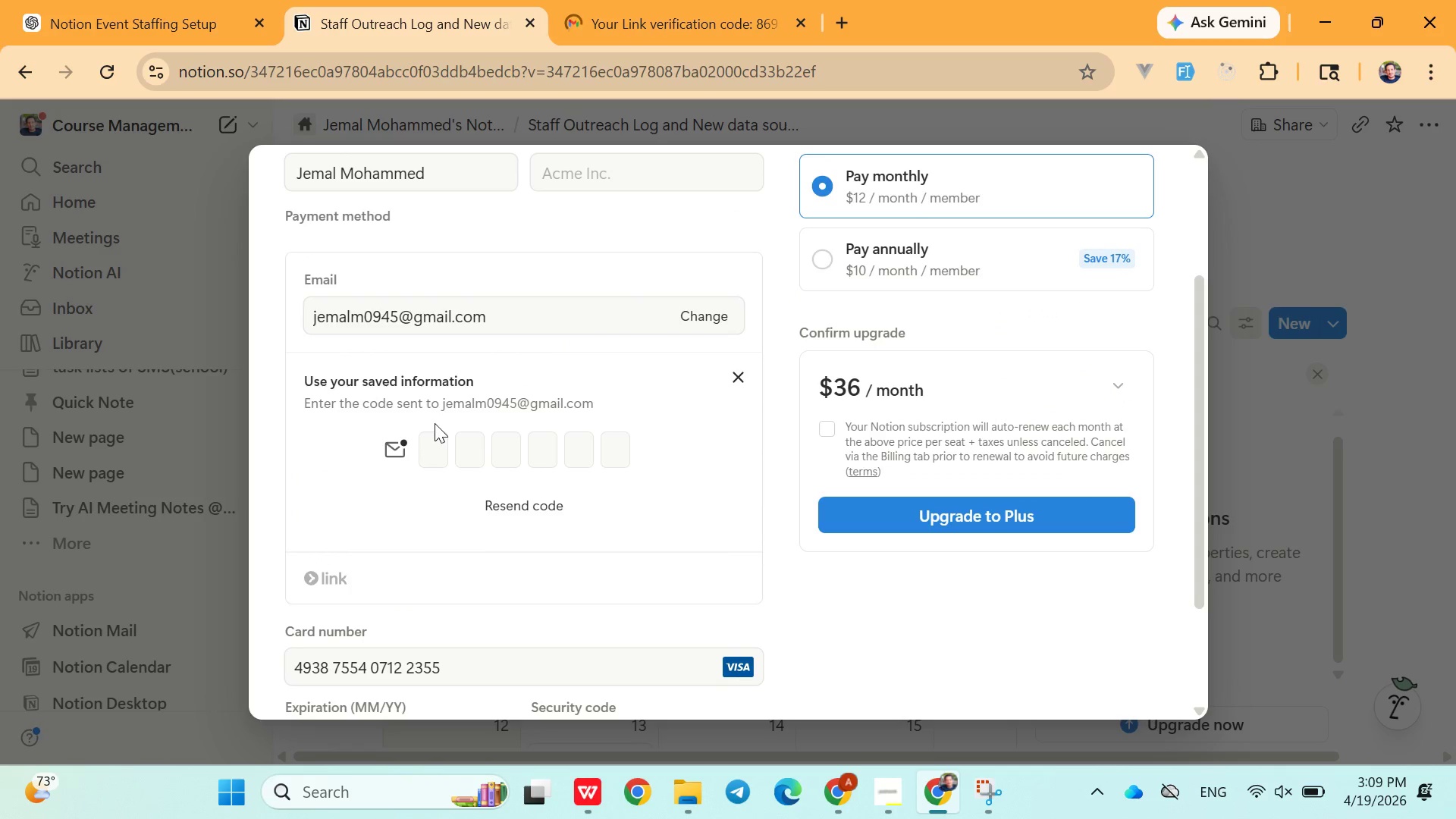 
left_click([436, 442])
 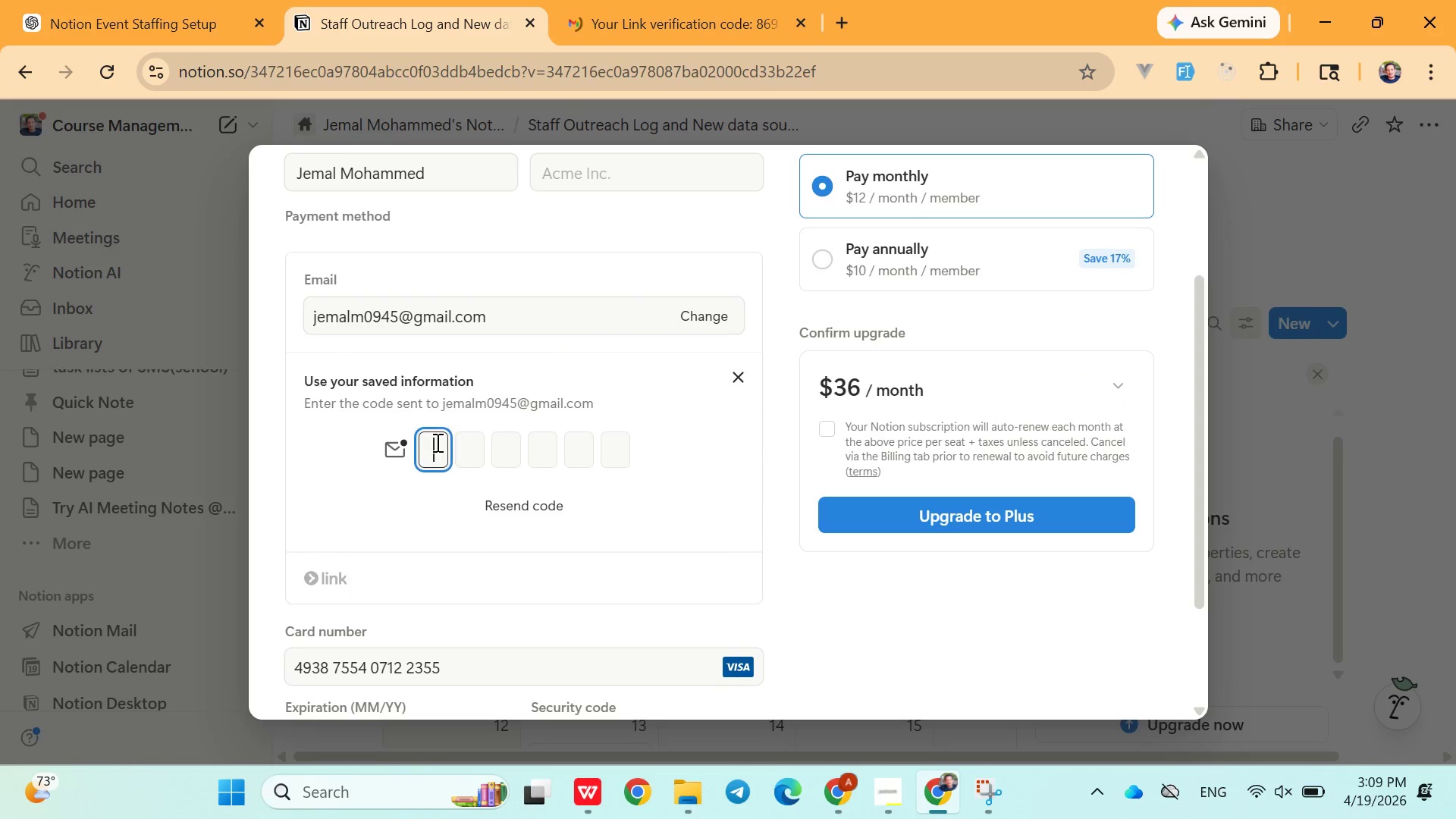 
key(Control+V)
 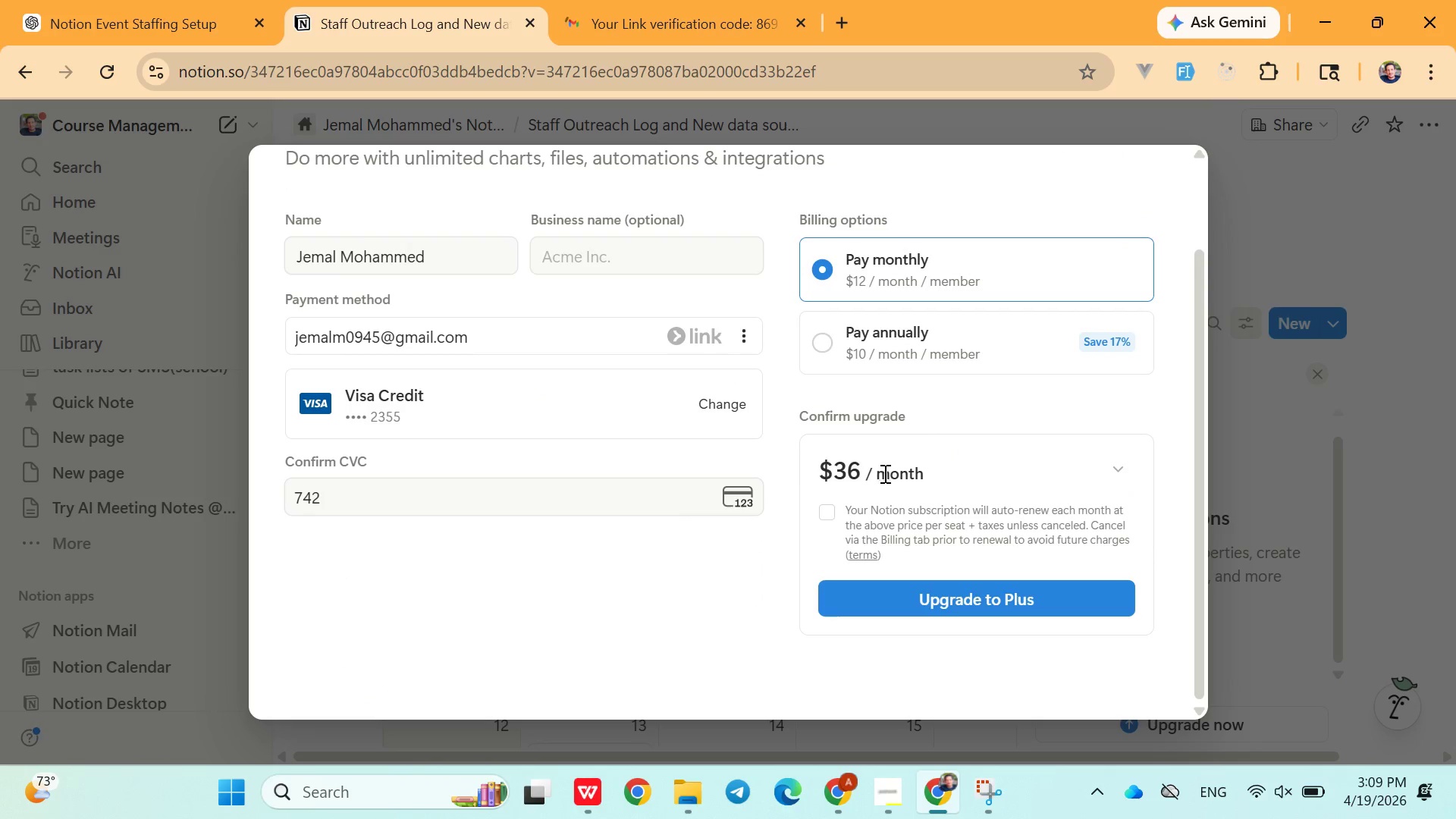 
wait(7.81)
 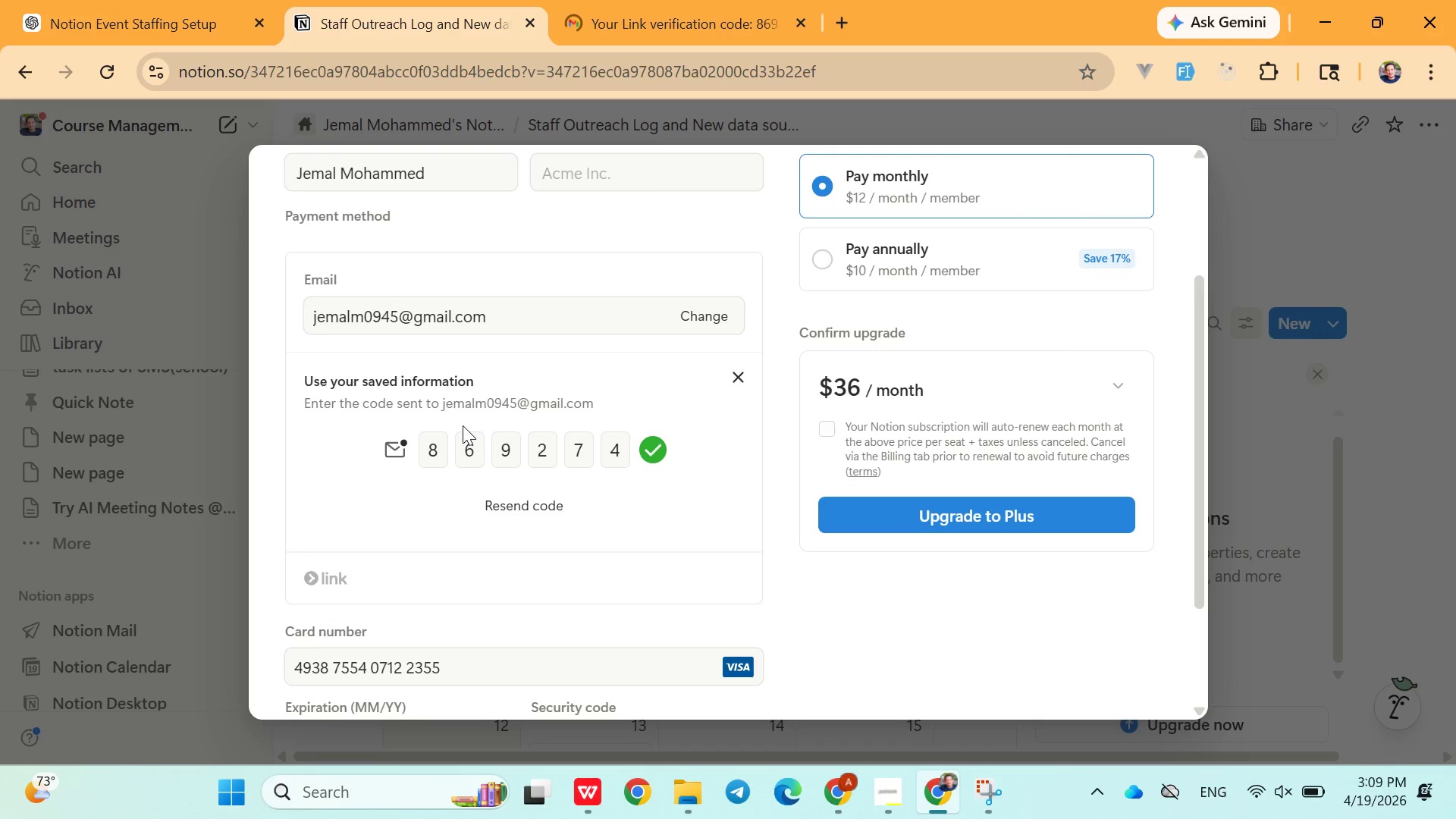 
left_click([945, 268])
 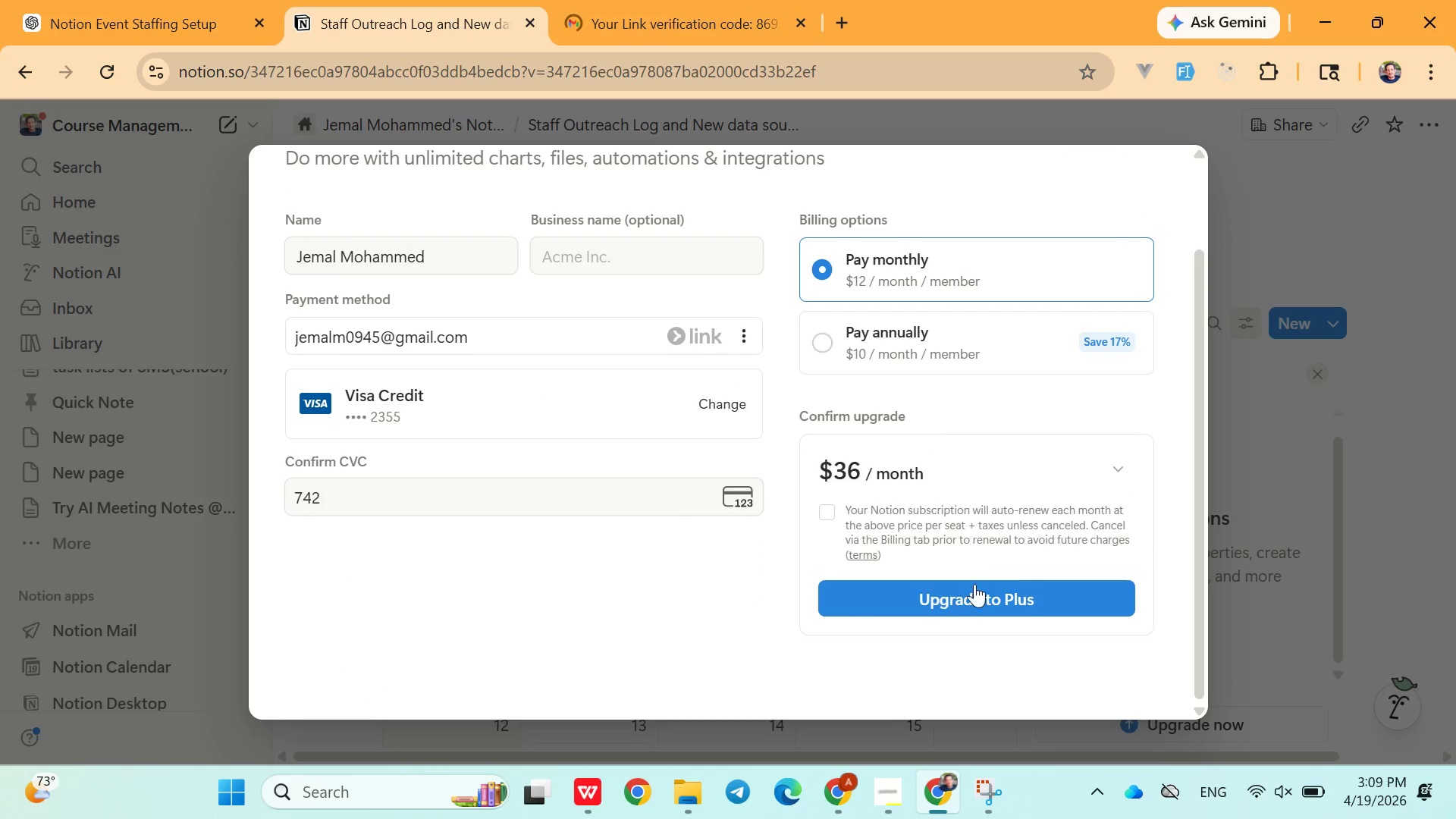 
left_click([973, 595])
 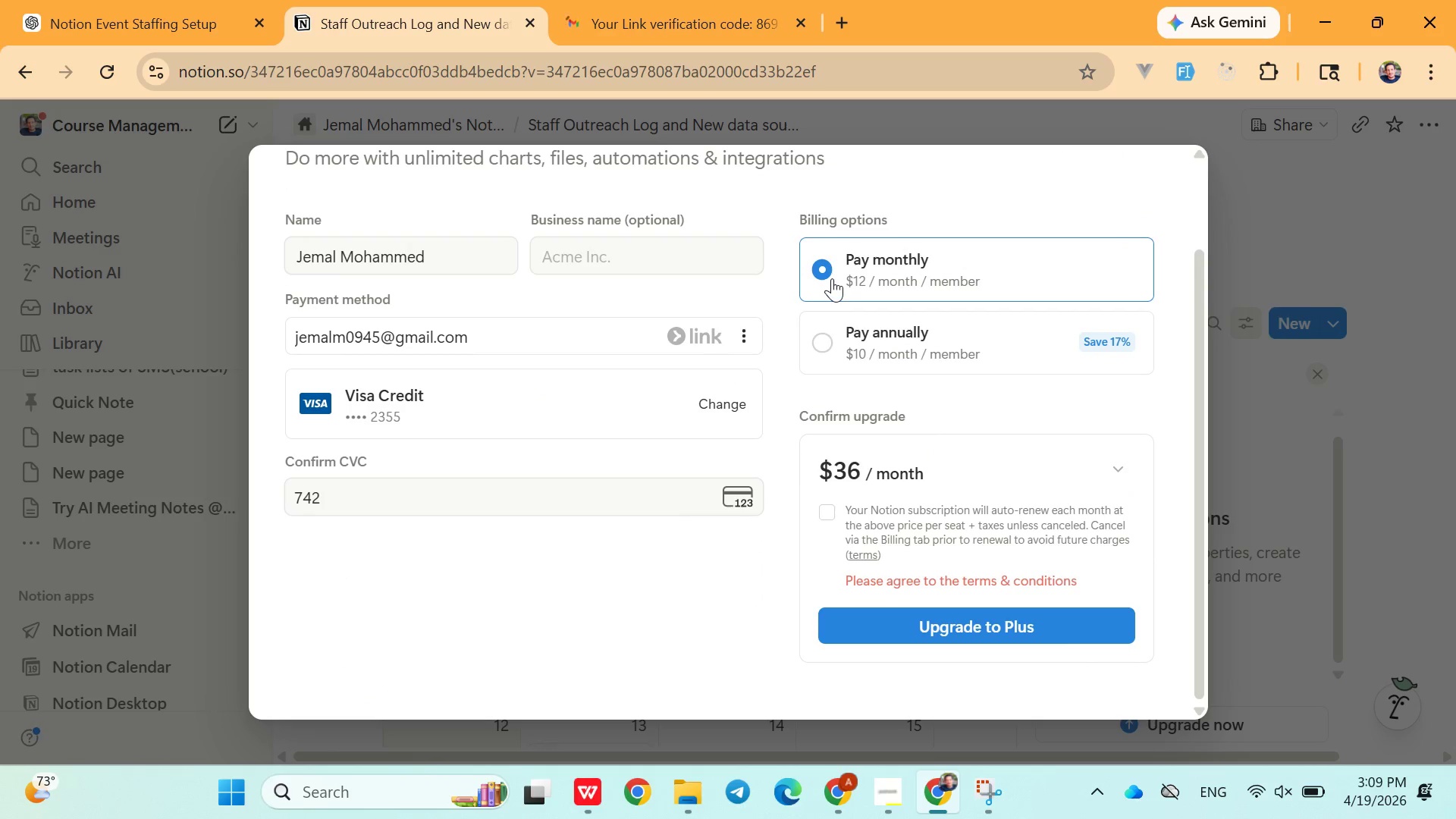 
left_click([832, 278])
 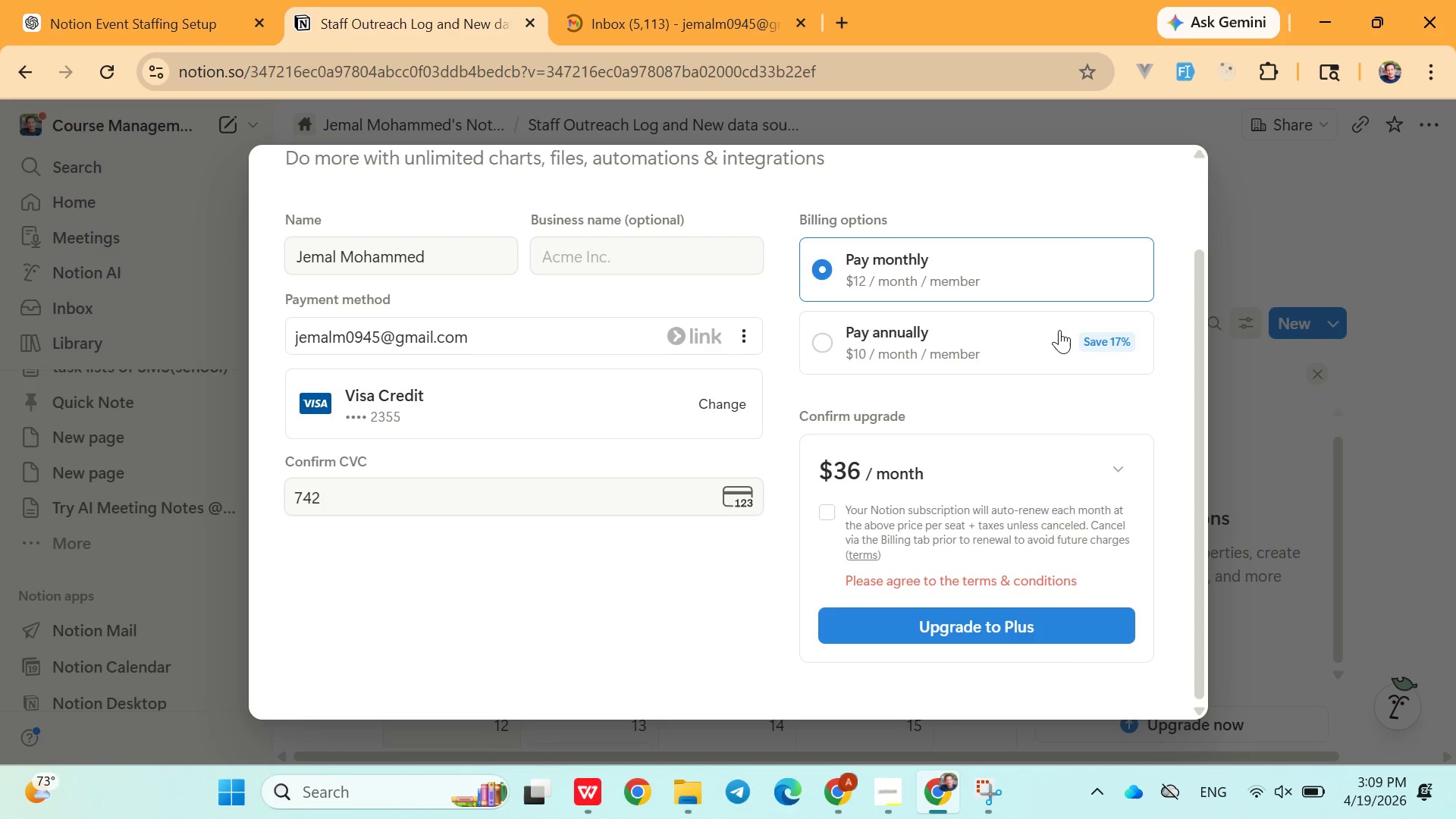 
wait(7.23)
 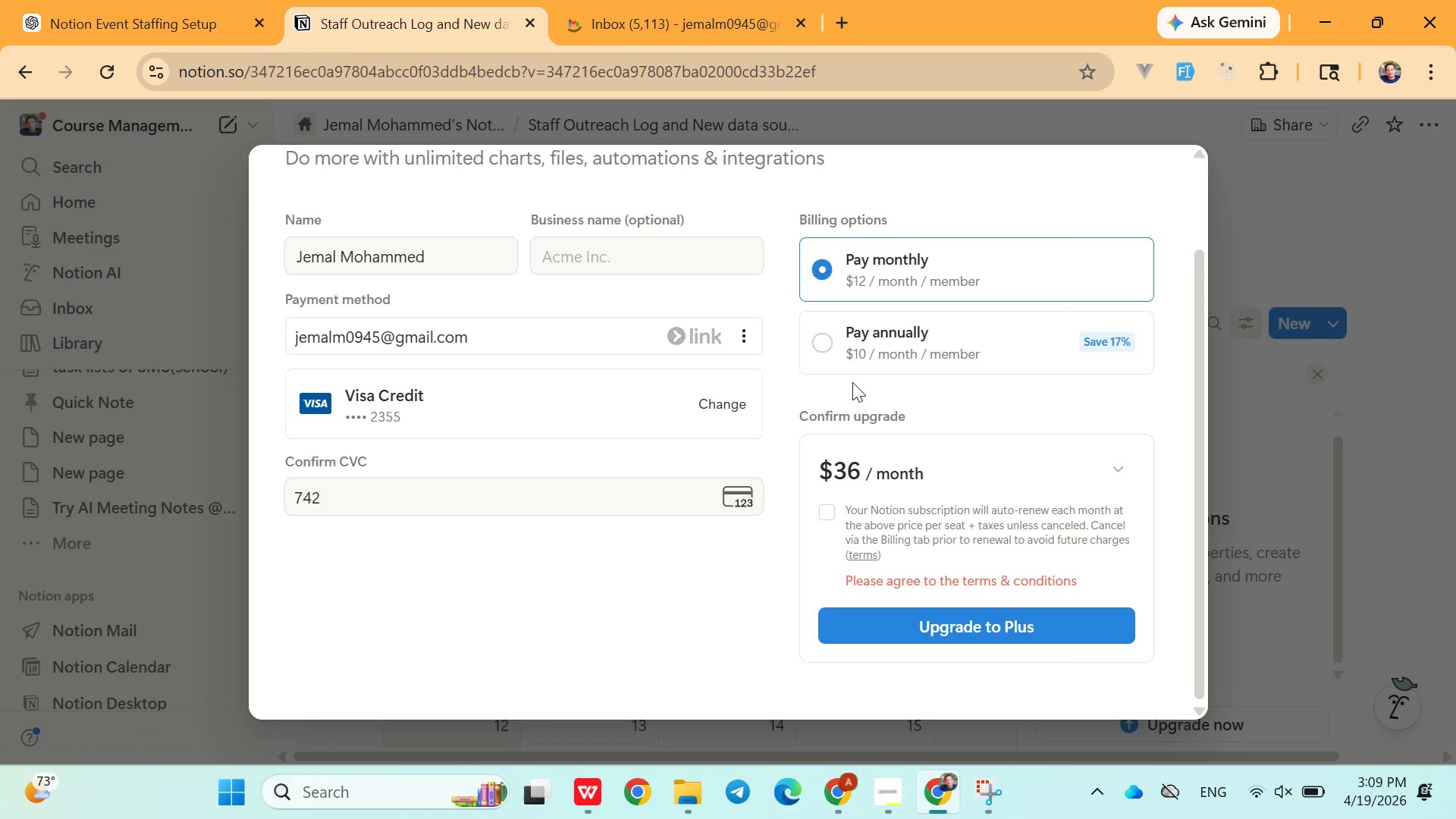 
left_click_drag(start_coordinate=[1040, 164], to_coordinate=[1018, 240])
 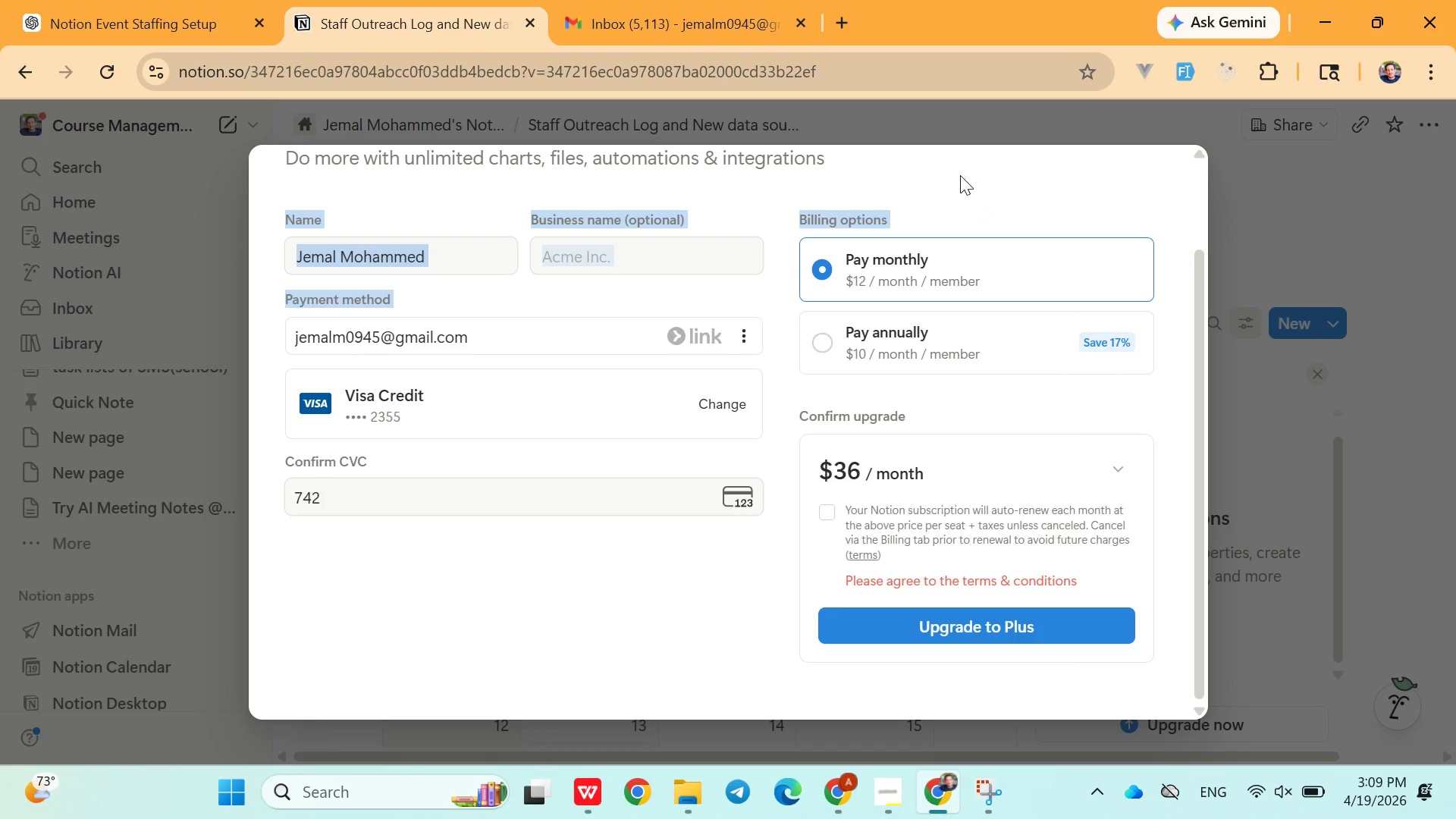 
left_click([960, 175])
 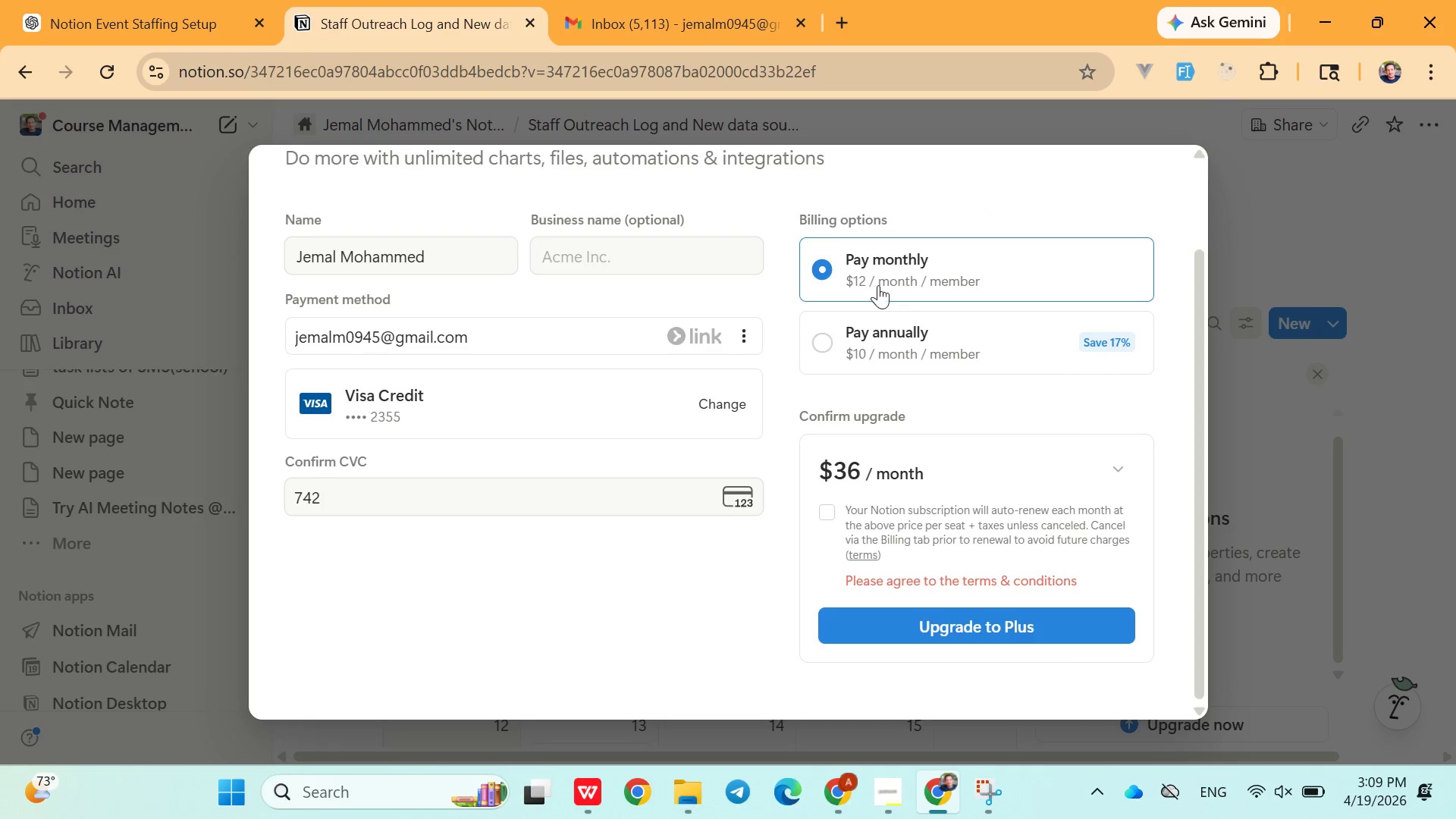 
left_click([874, 277])
 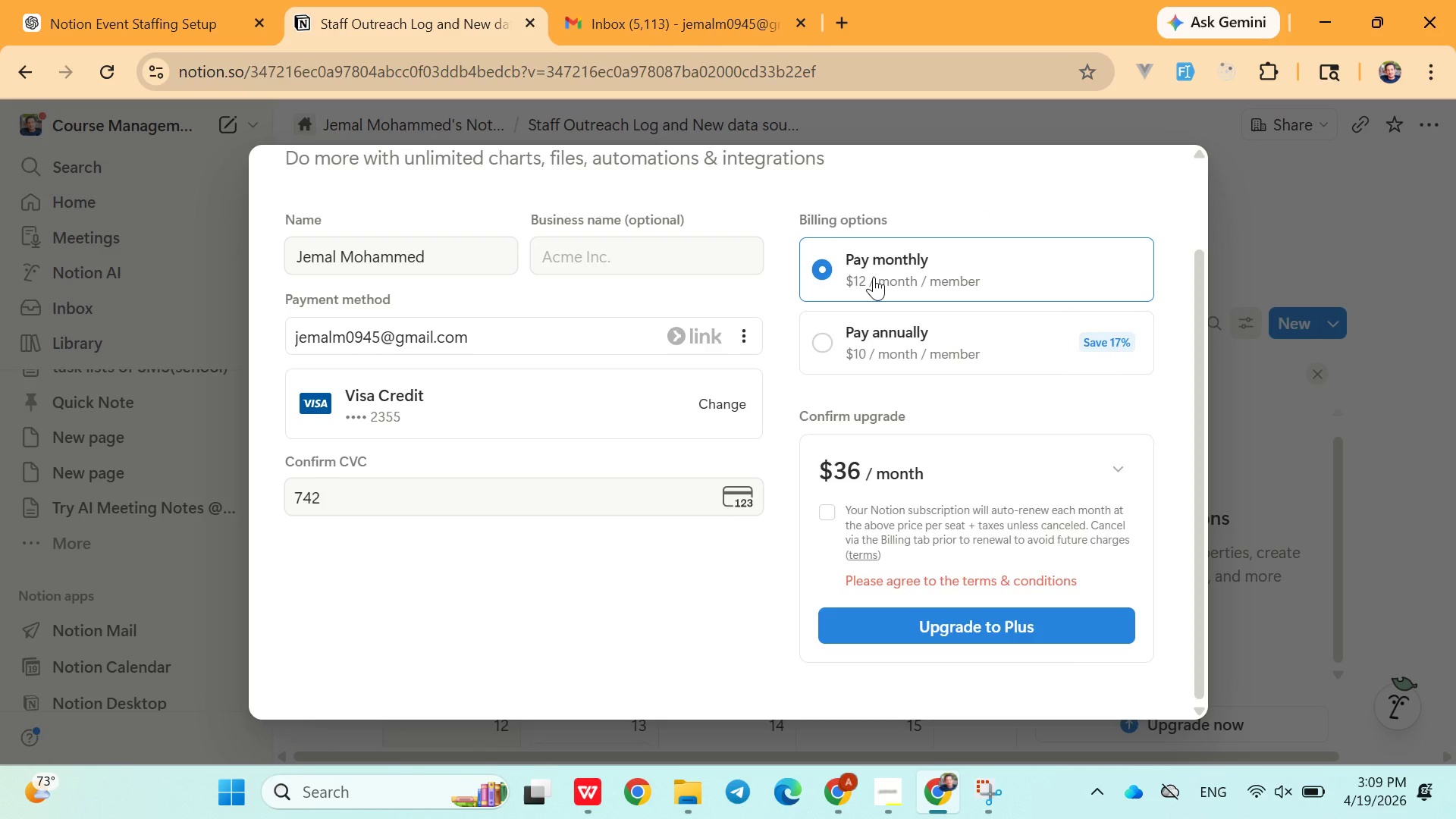 
left_click([874, 277])
 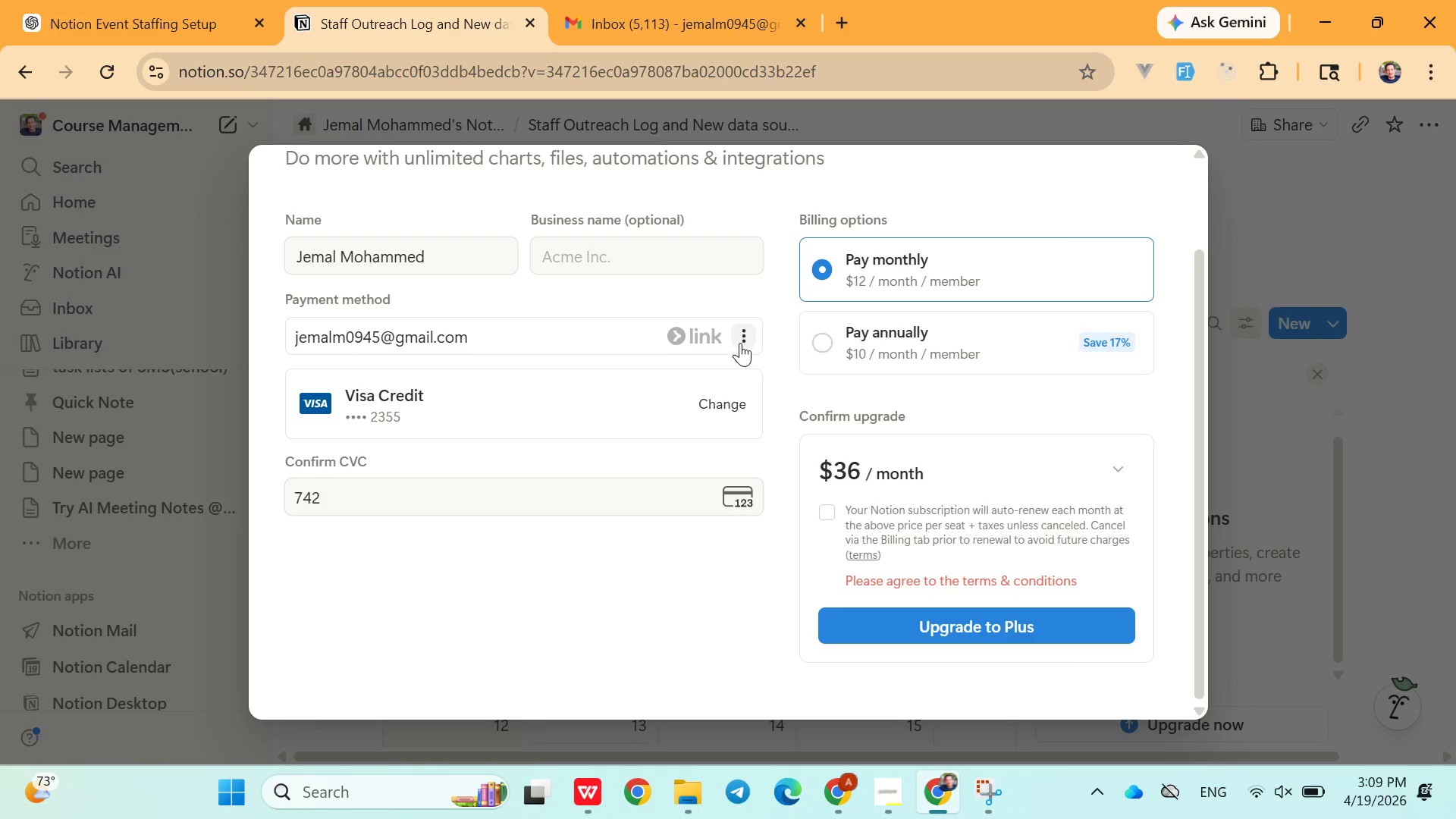 
left_click([697, 332])
 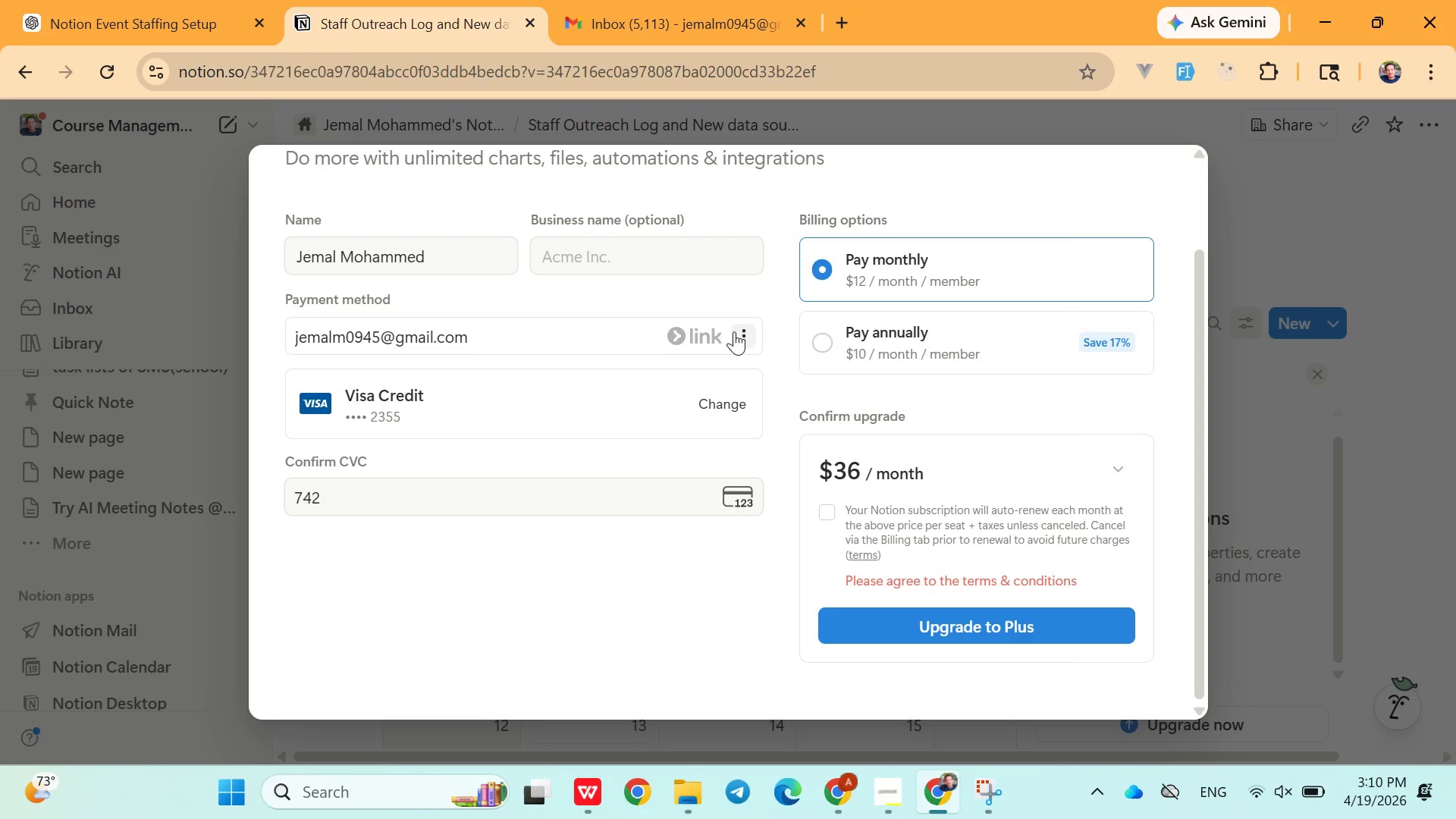 
left_click([735, 331])
 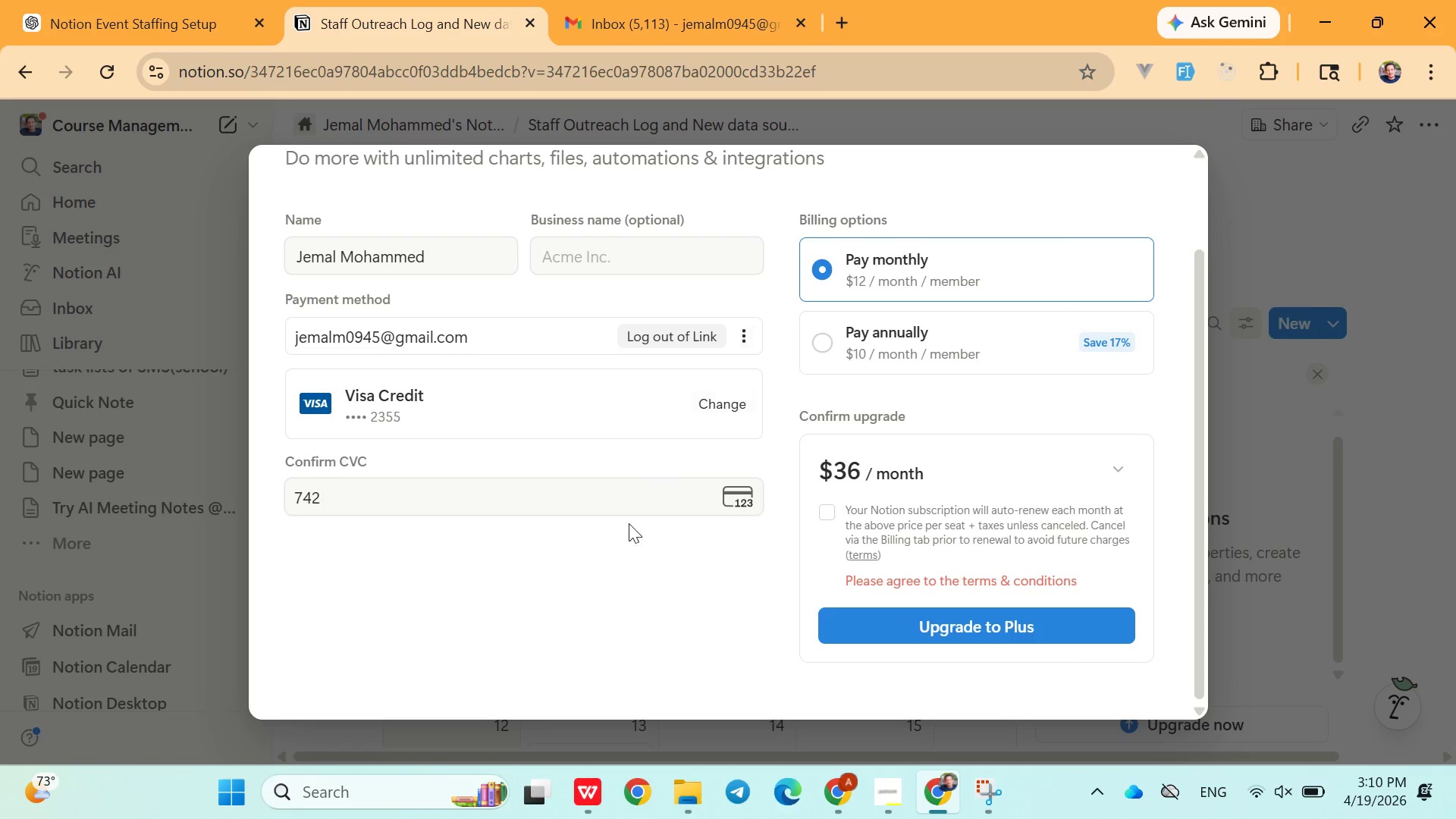 
left_click([613, 569])
 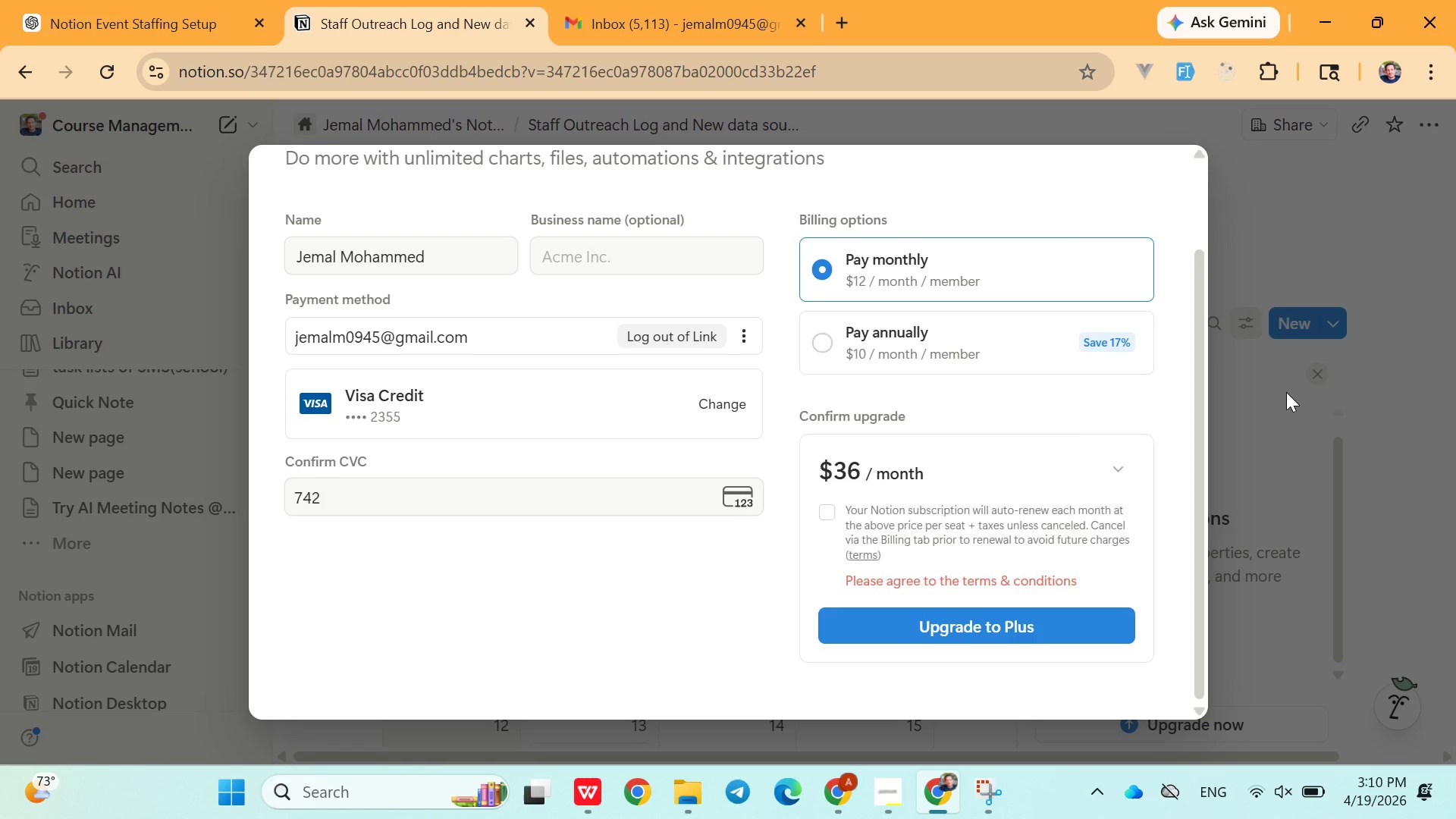 
left_click([1286, 392])
 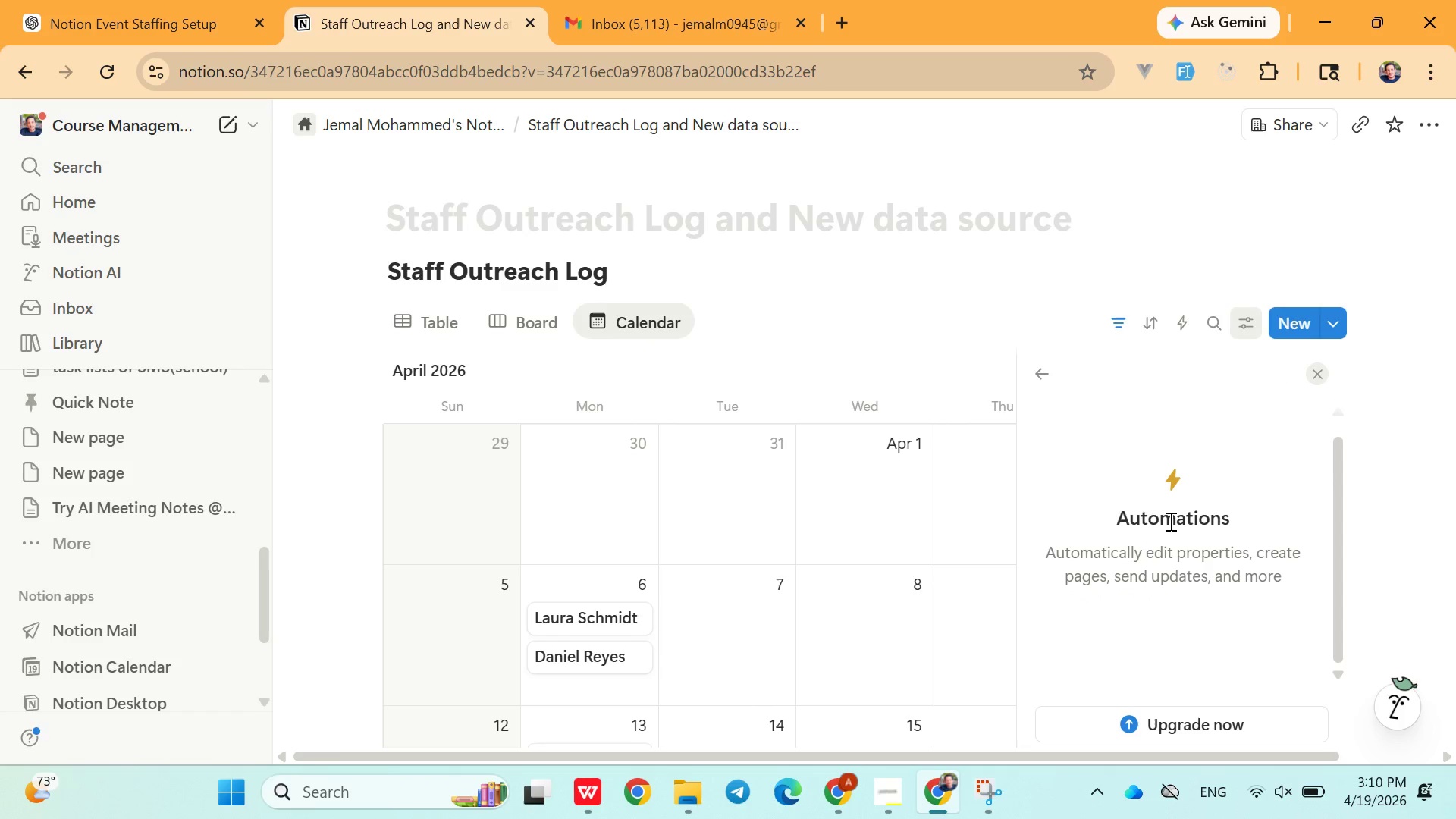 
left_click([1239, 336])
 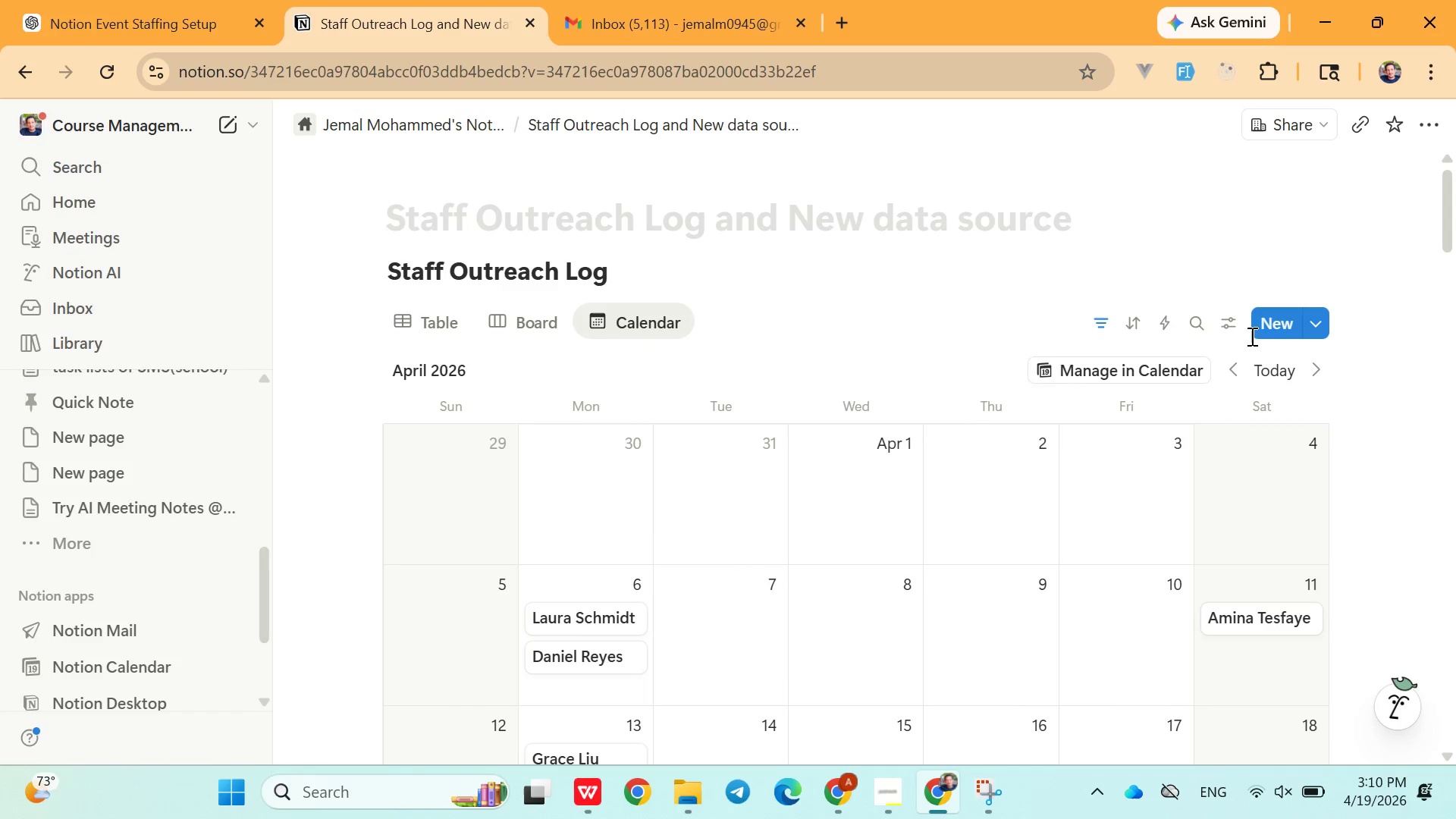 
left_click([1239, 327])
 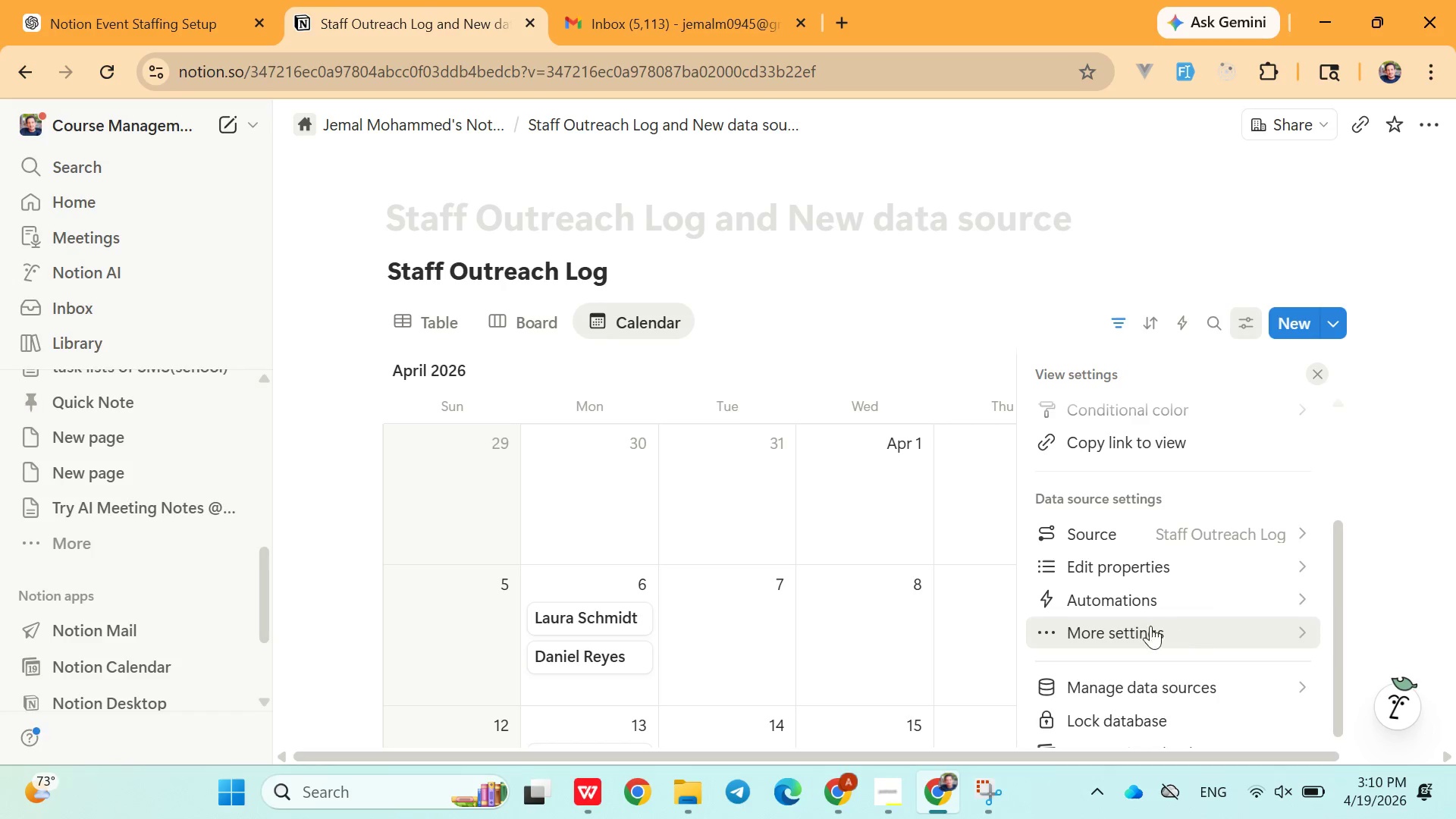 
wait(6.06)
 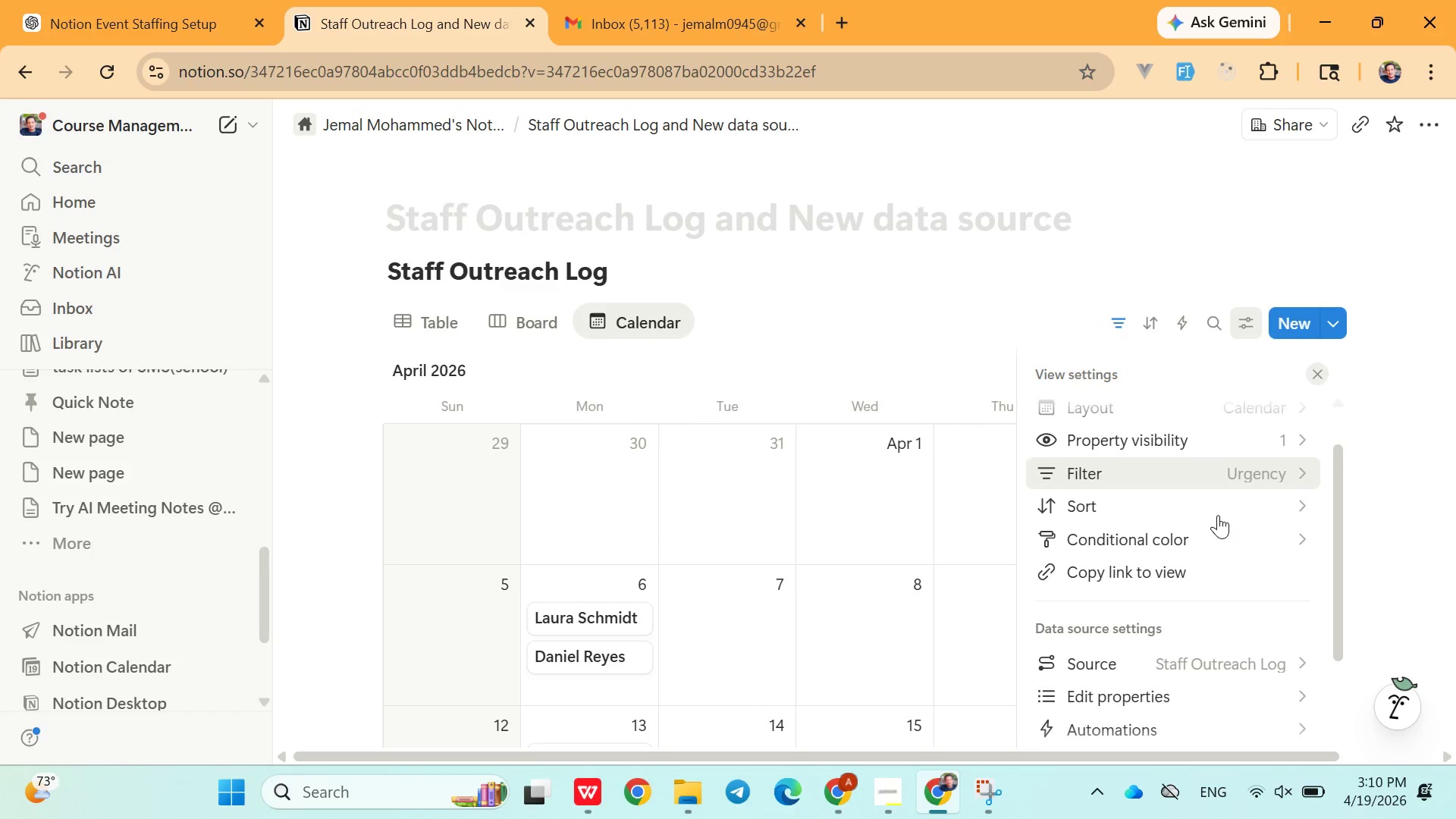 
left_click([1099, 588])
 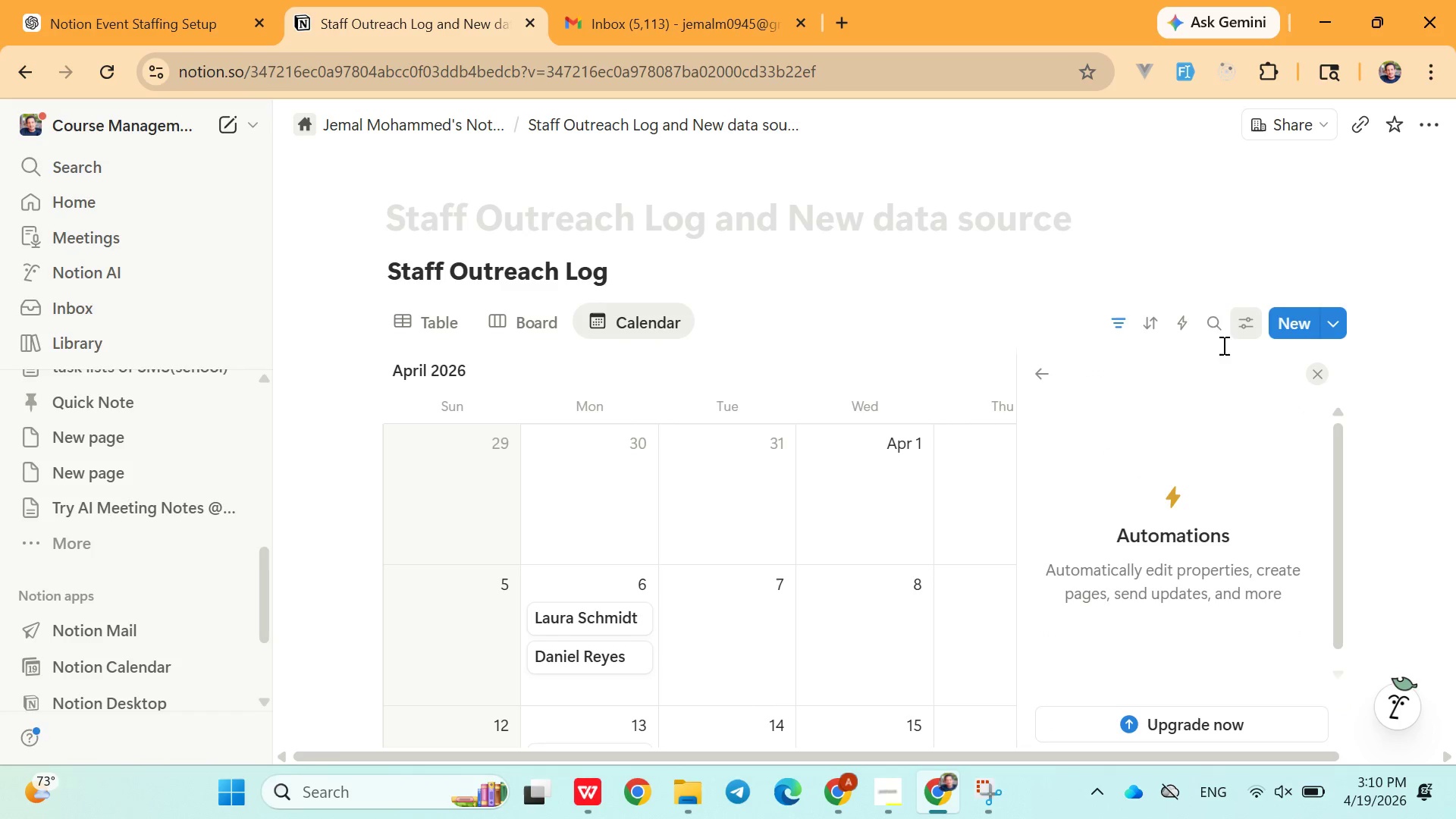 
left_click([1235, 332])
 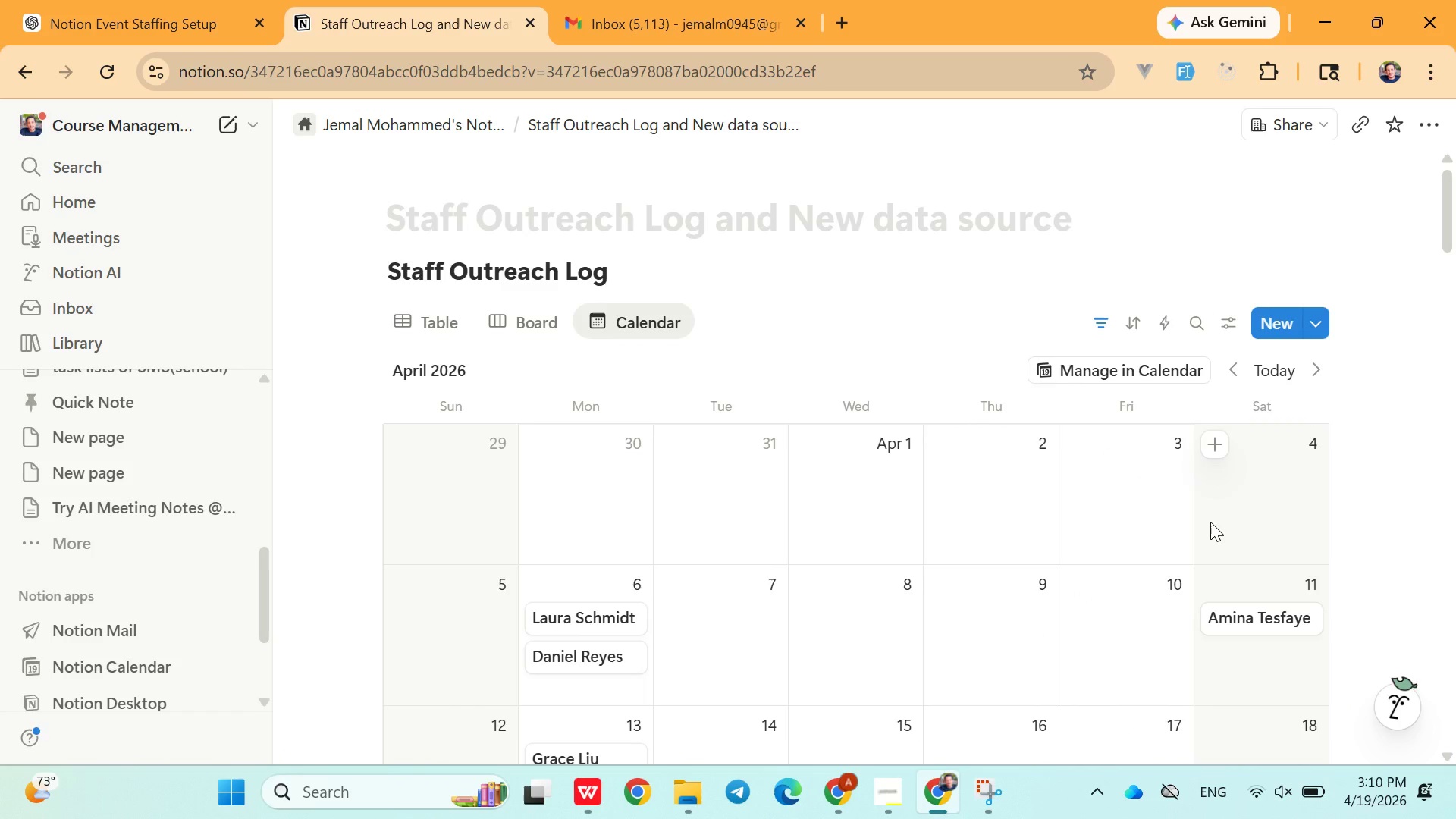 
right_click([1210, 522])
 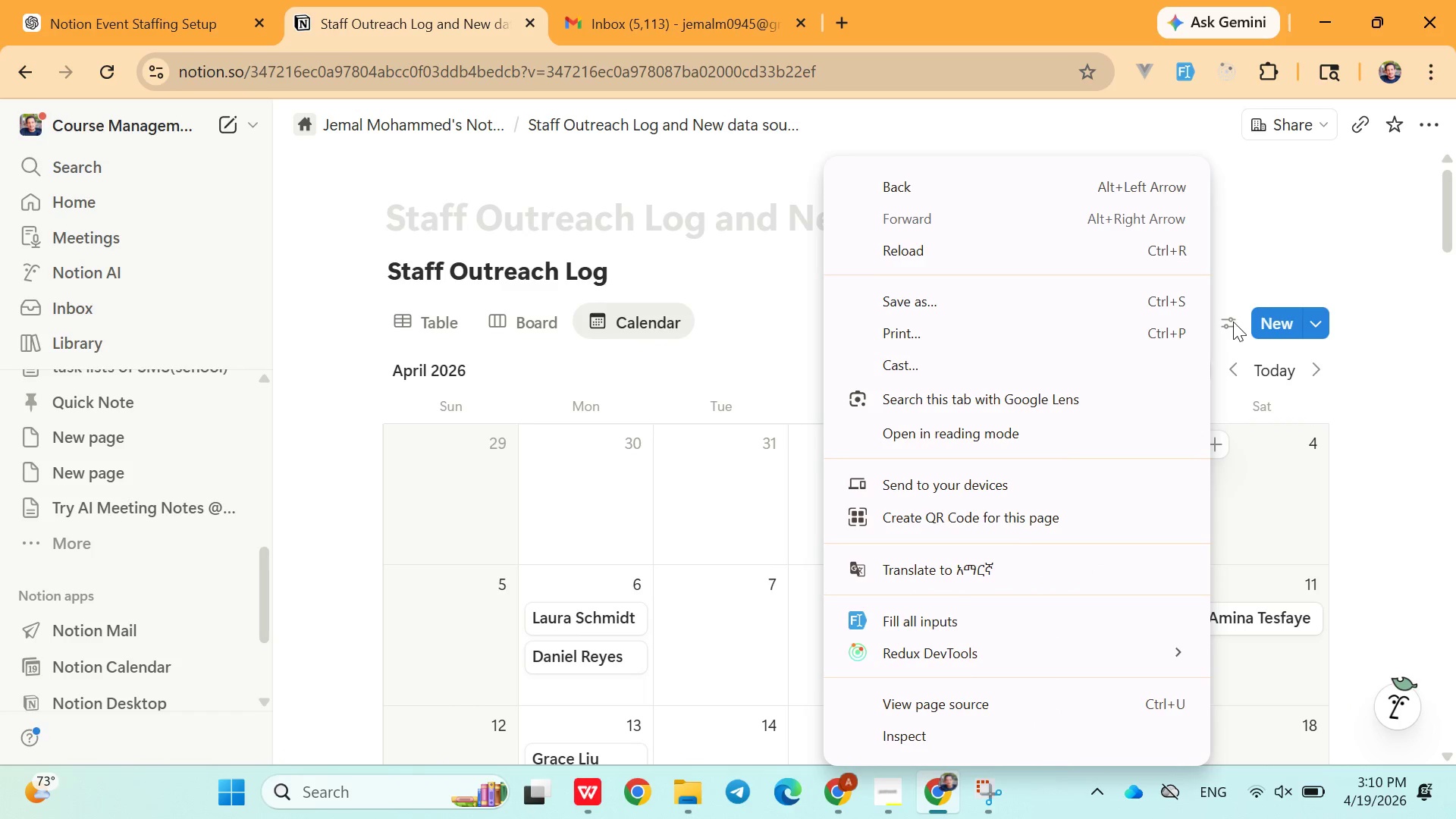 
left_click([1233, 320])
 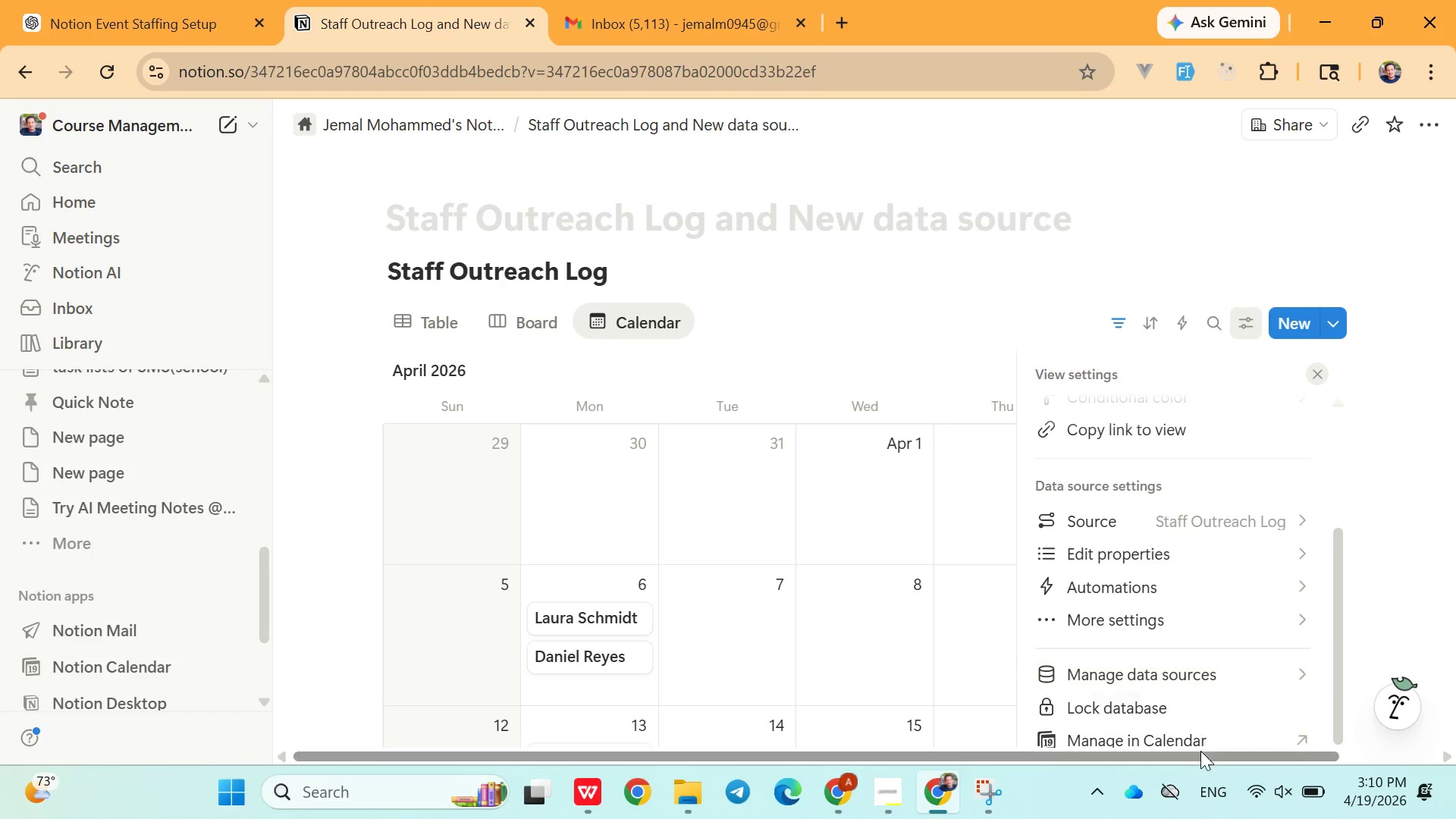 
wait(7.58)
 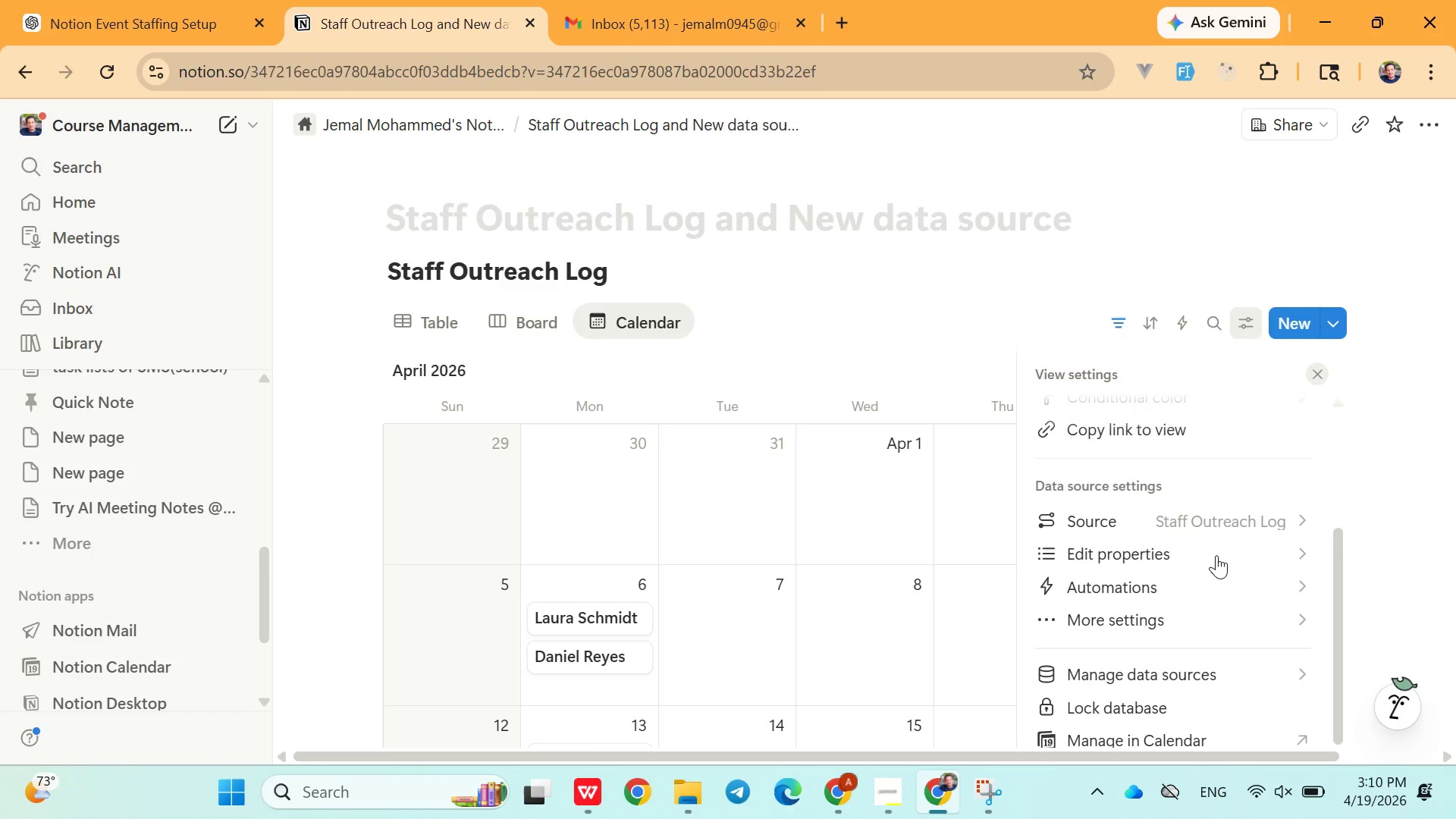 
left_click([1109, 573])
 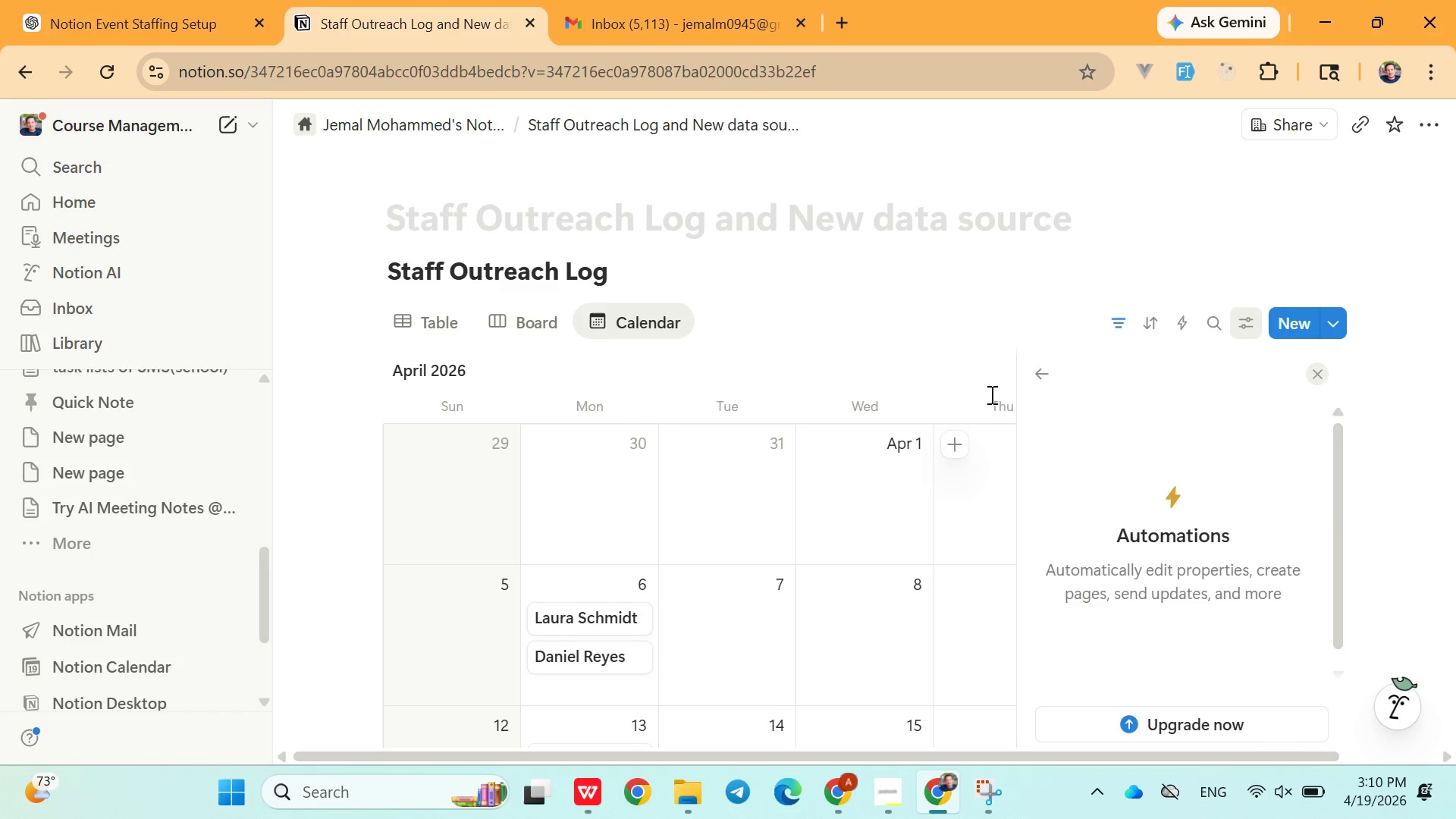 